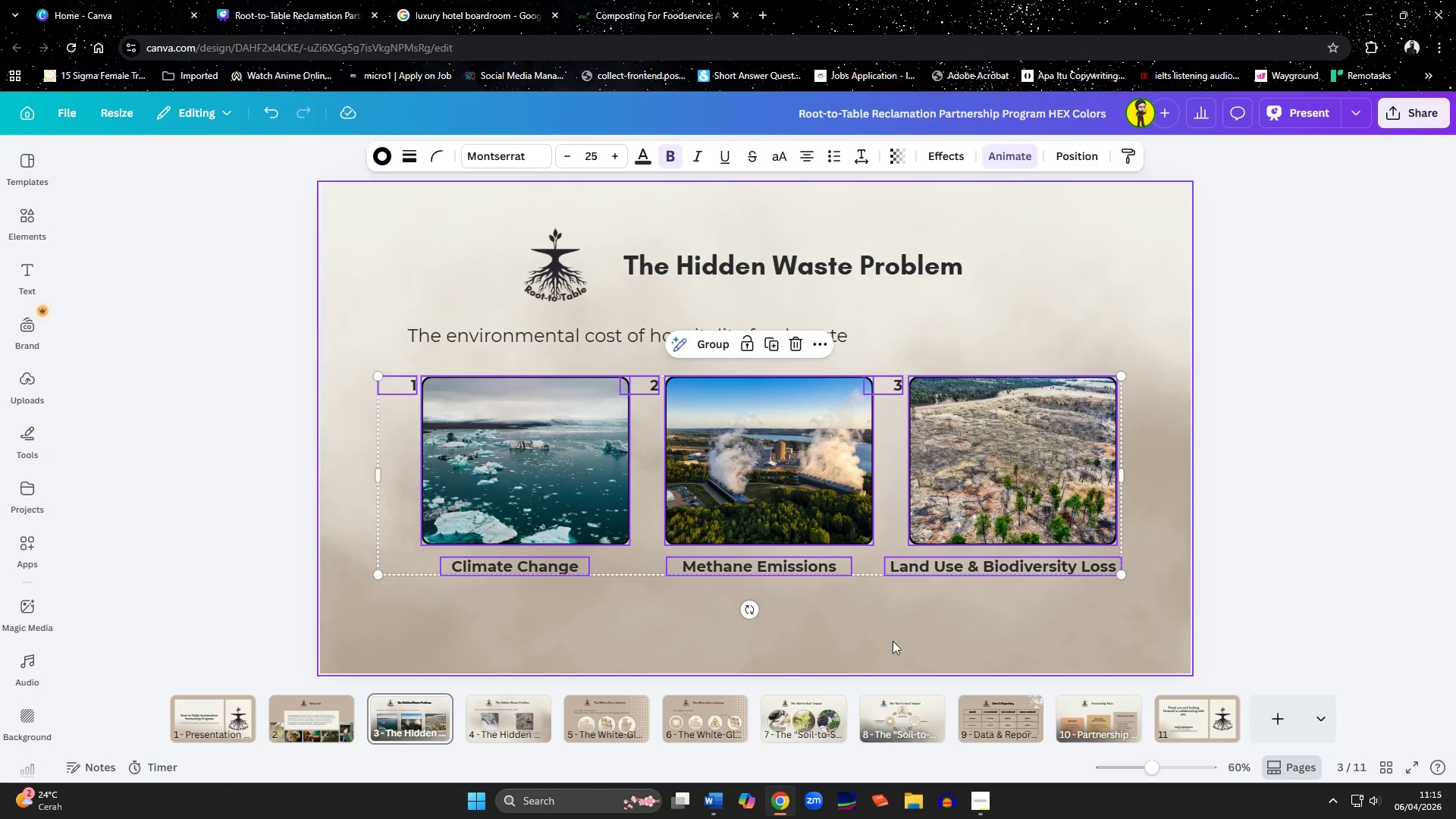 
left_click([893, 646])
 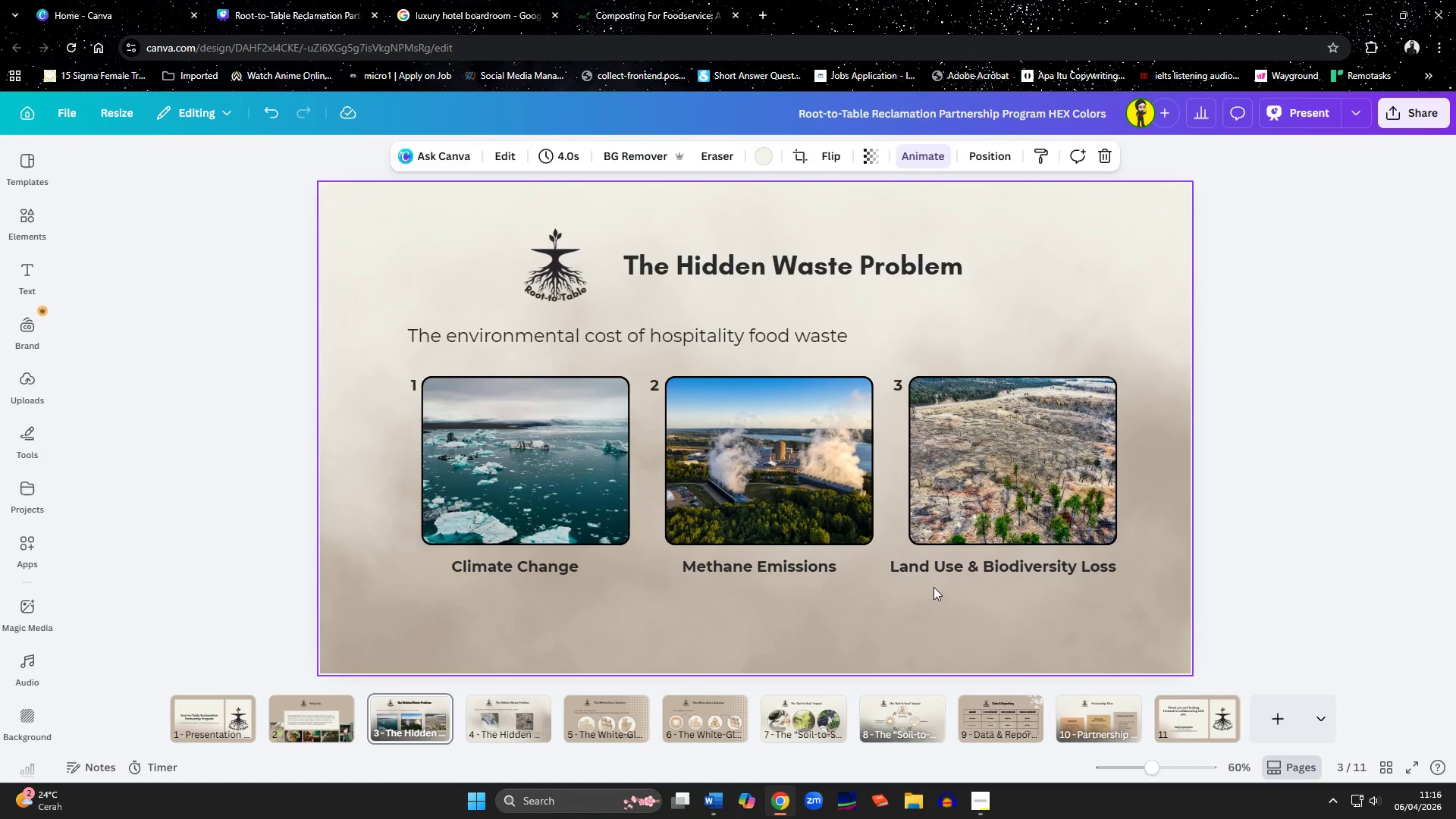 
left_click_drag(start_coordinate=[934, 575], to_coordinate=[943, 574])
 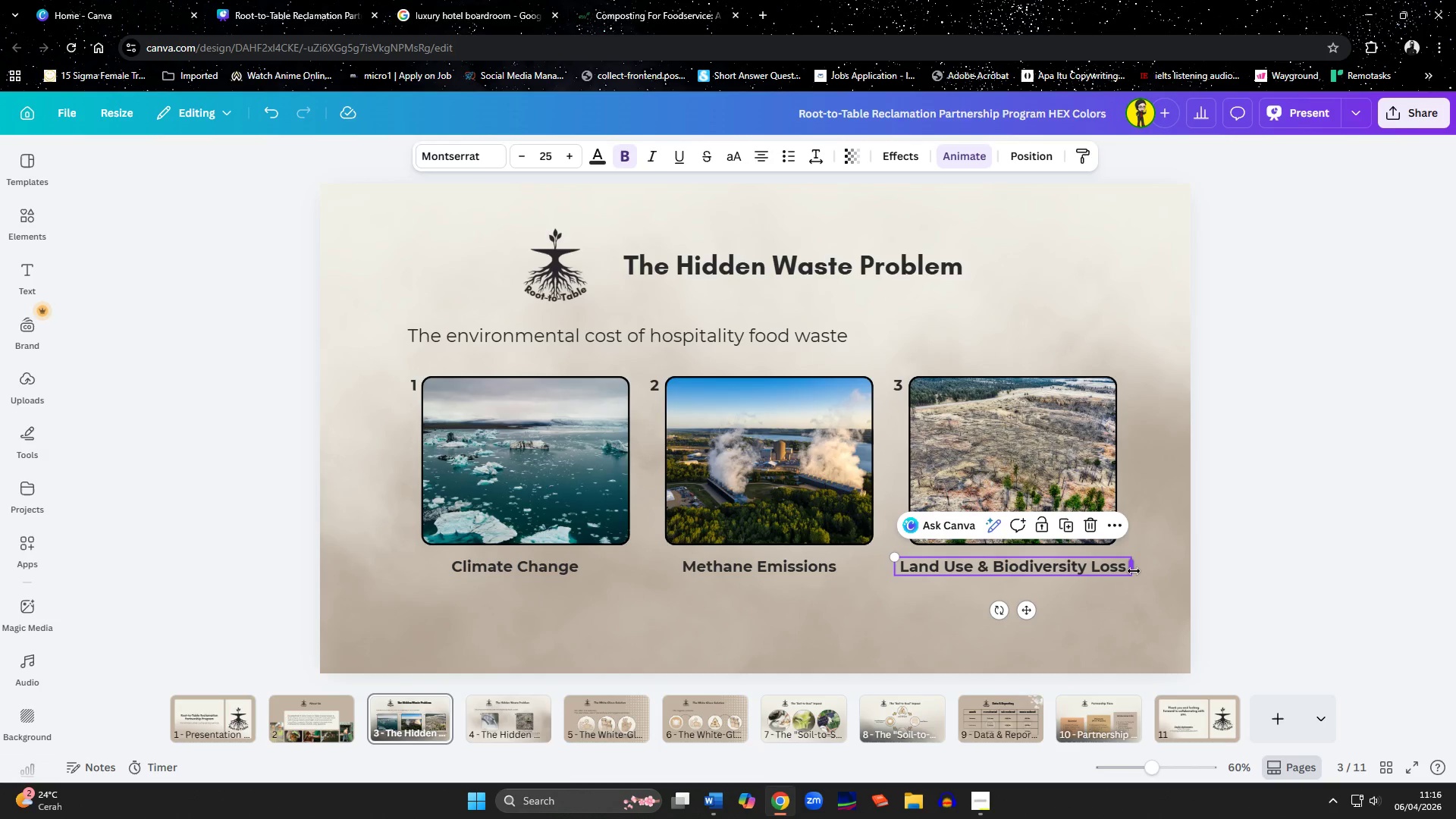 
left_click_drag(start_coordinate=[1134, 571], to_coordinate=[1125, 571])
 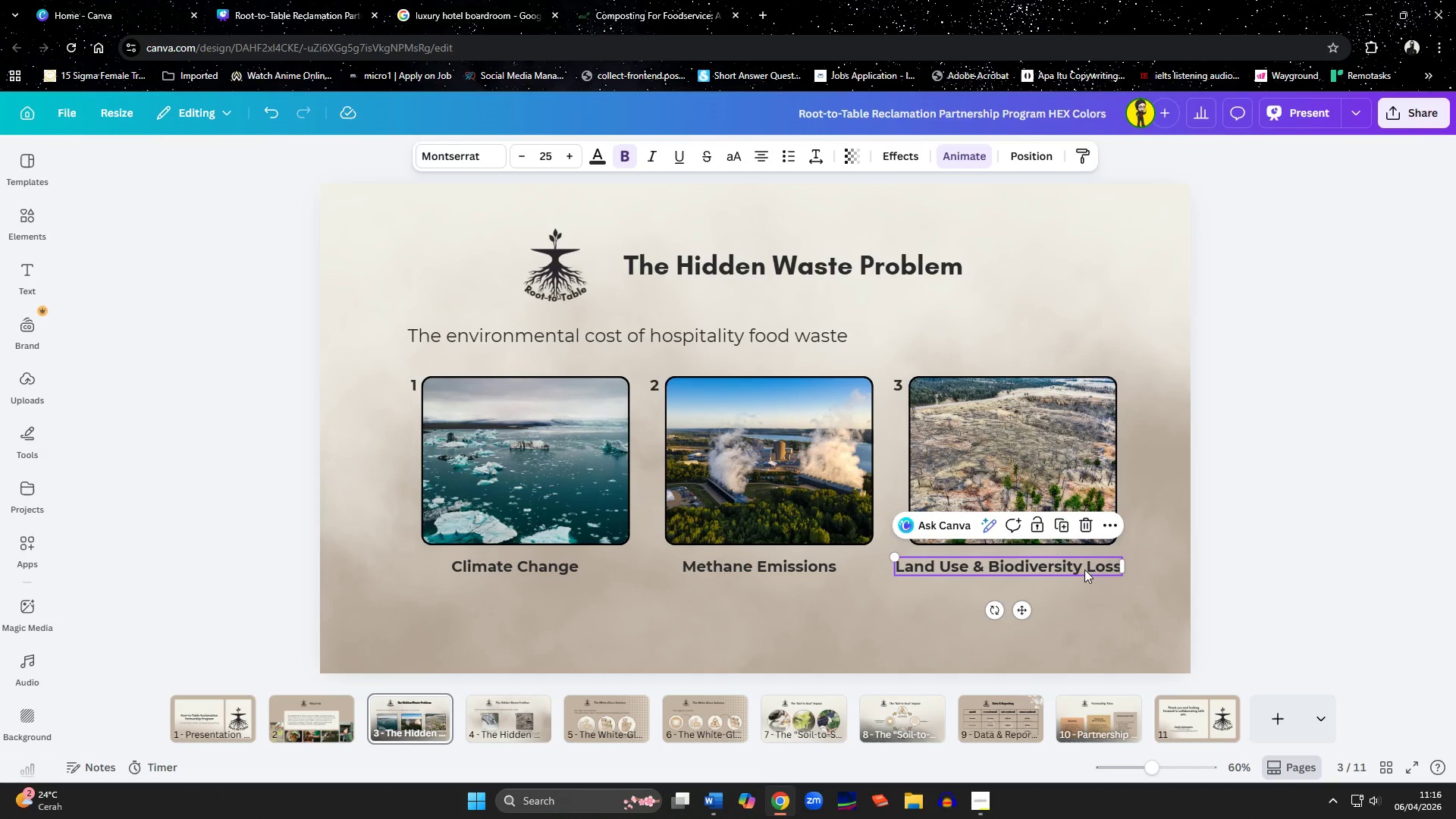 
left_click_drag(start_coordinate=[1081, 570], to_coordinate=[1087, 569])
 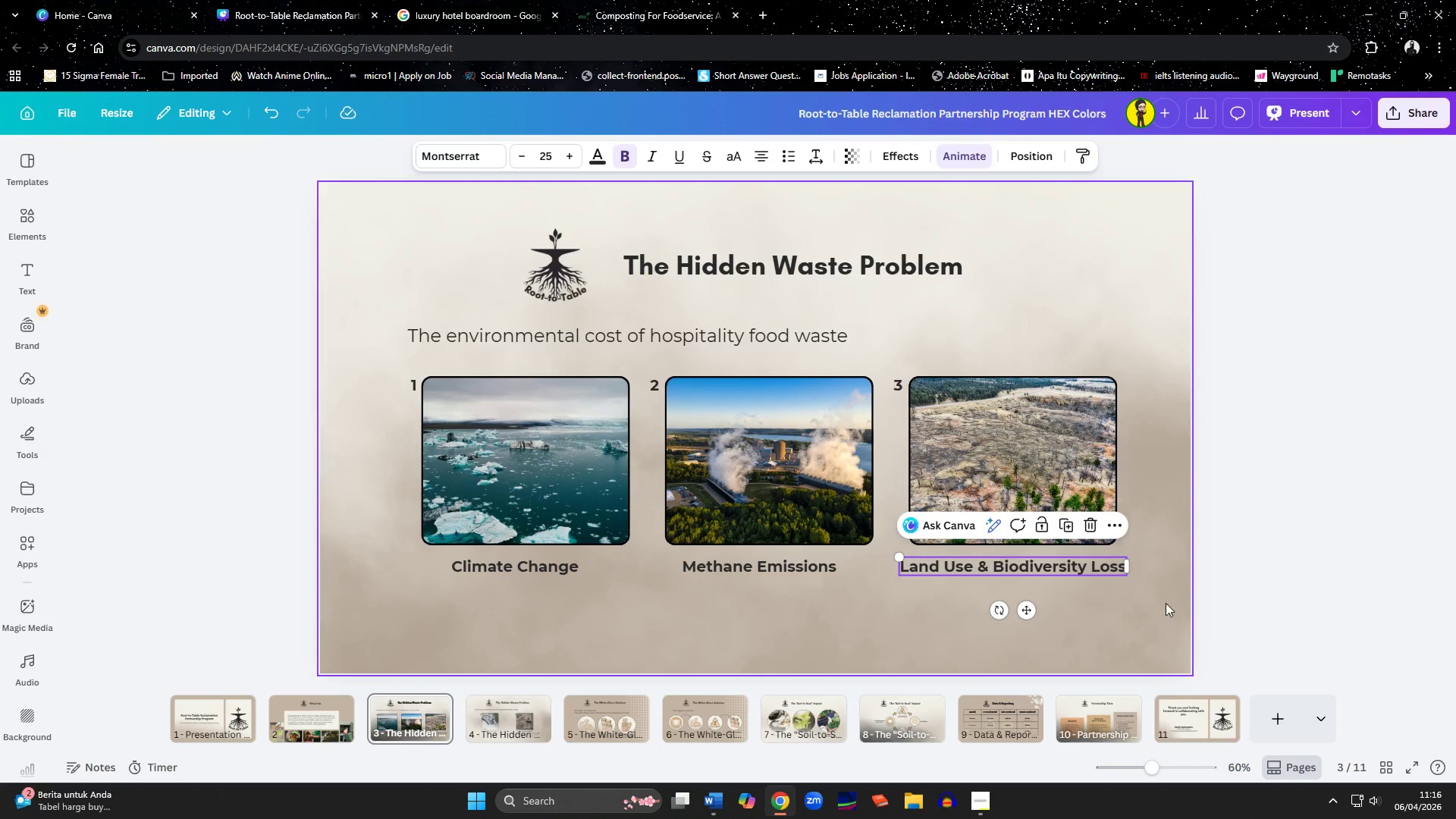 
left_click([1210, 605])
 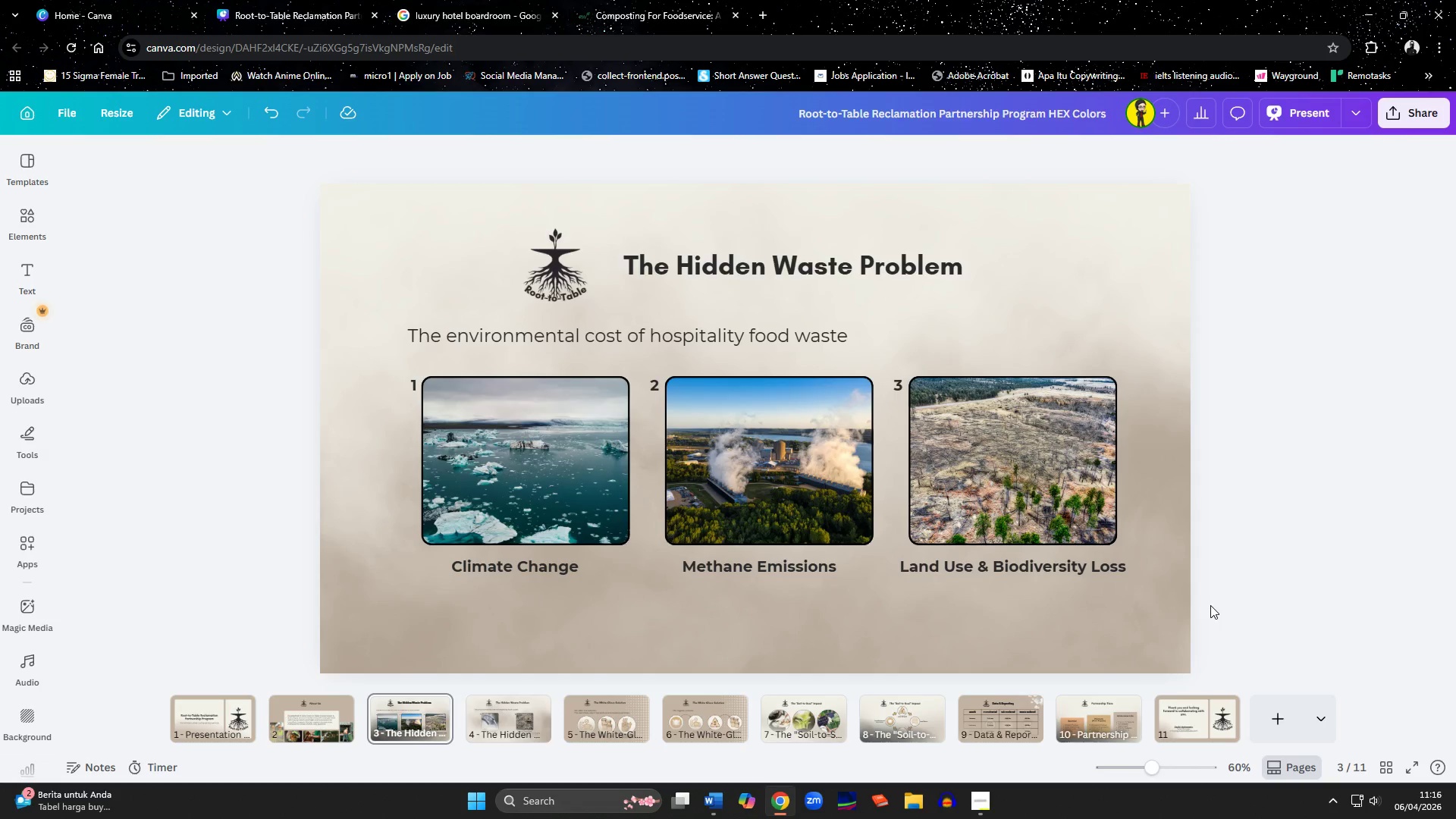 
left_click_drag(start_coordinate=[758, 566], to_coordinate=[764, 565])
 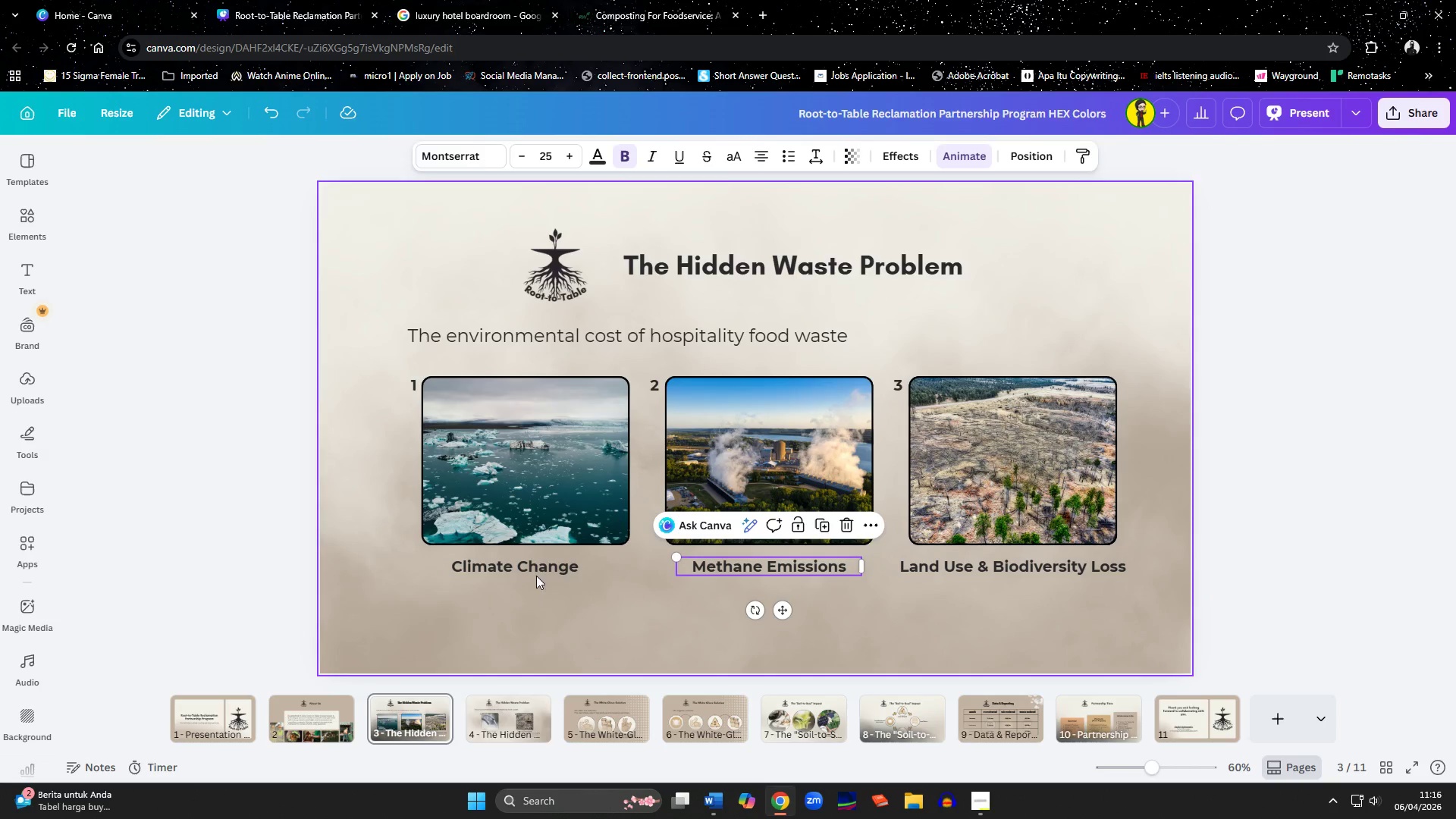 
left_click_drag(start_coordinate=[534, 570], to_coordinate=[540, 569])
 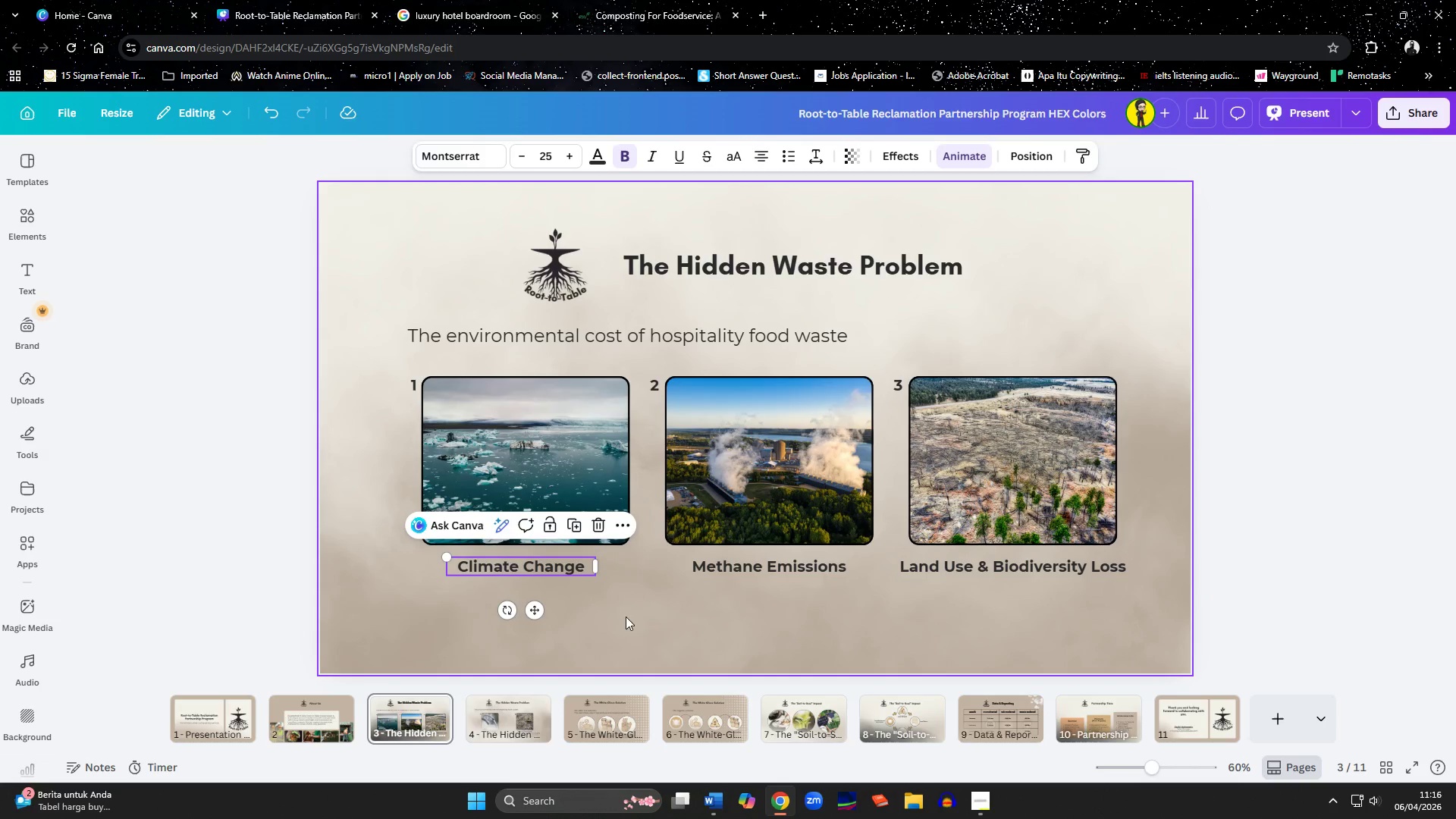 
left_click([682, 625])
 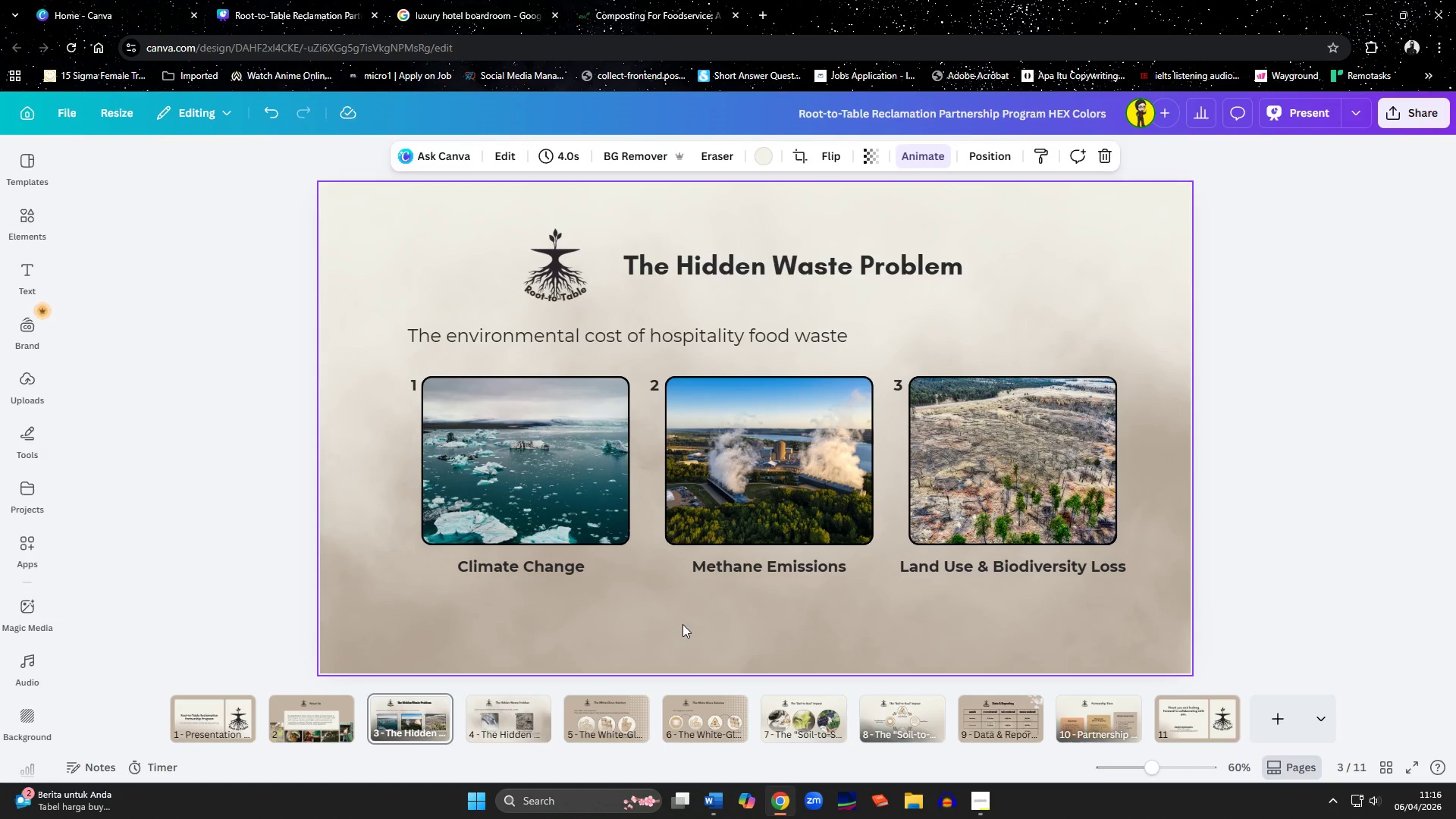 
left_click([552, 485])
 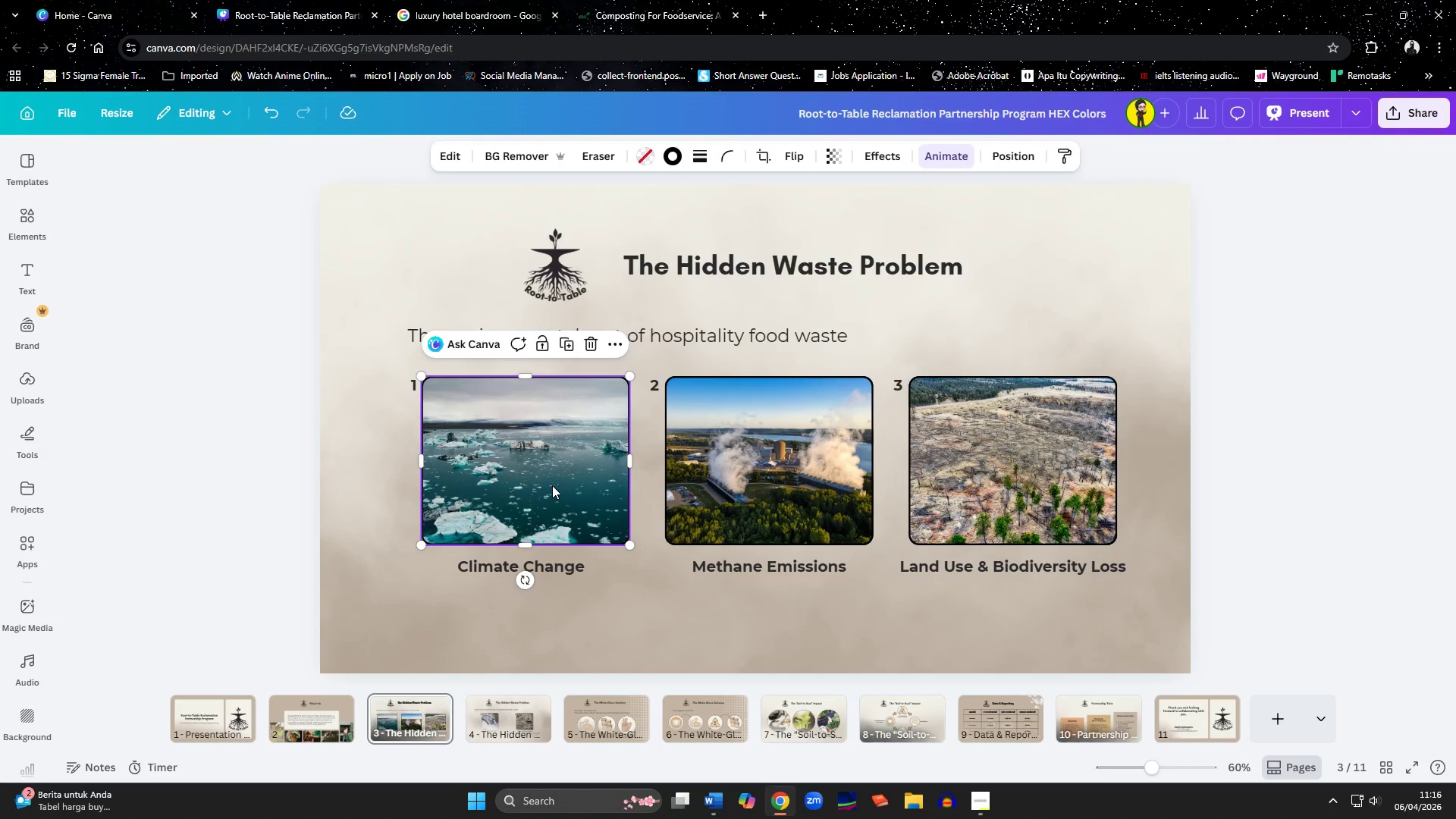 
key(Control+C)
 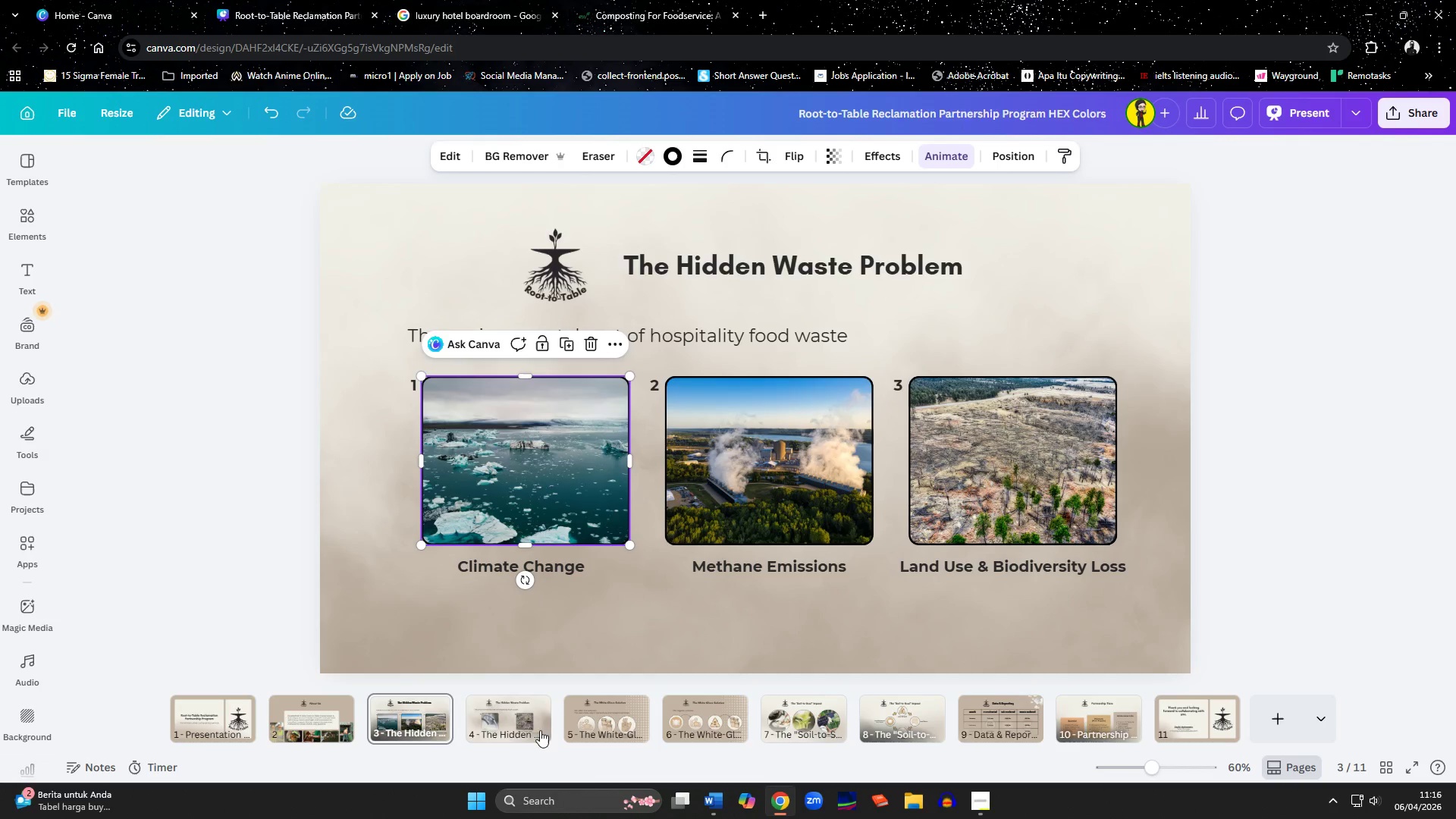 
left_click([513, 714])
 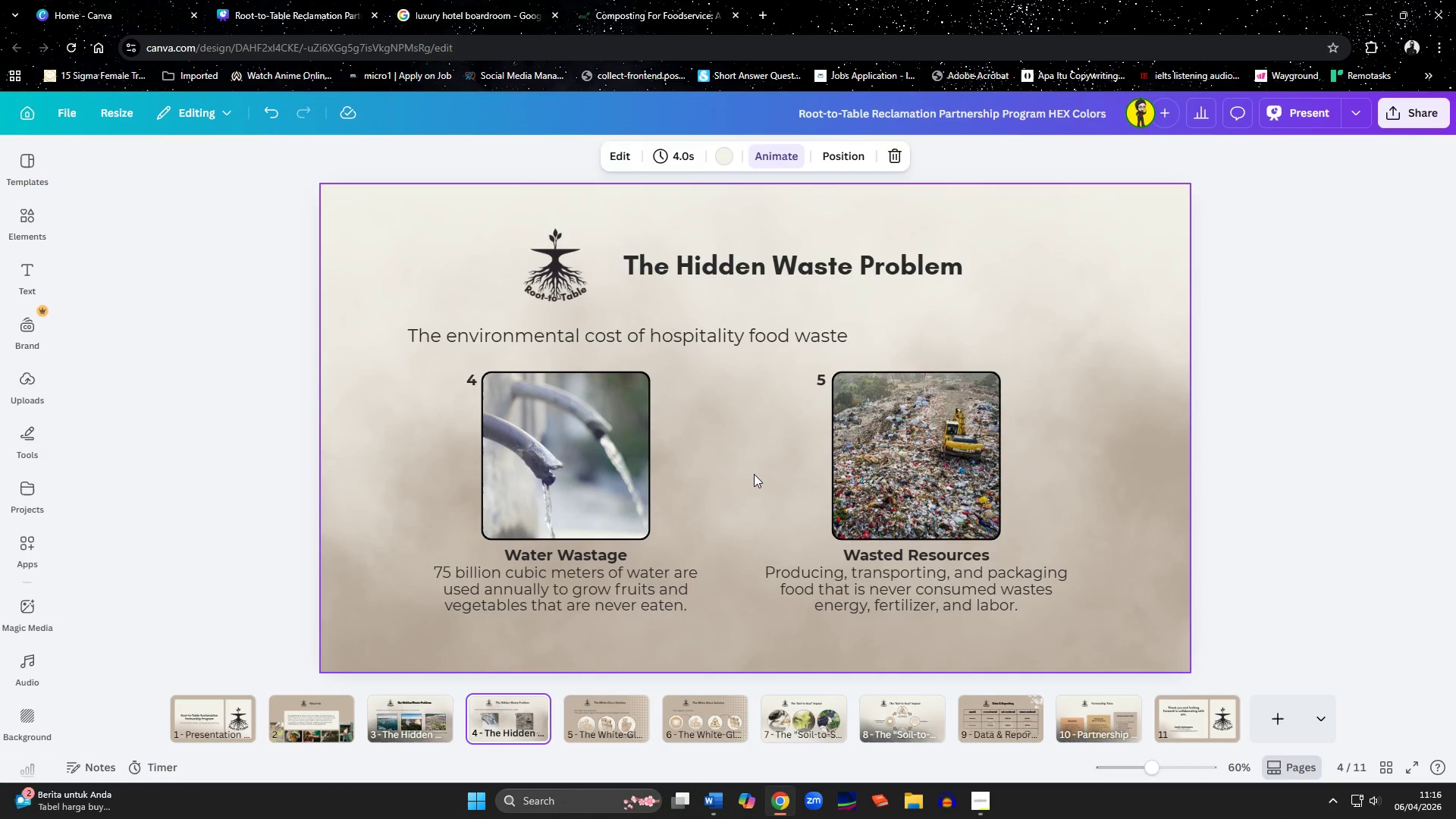 
left_click([754, 473])
 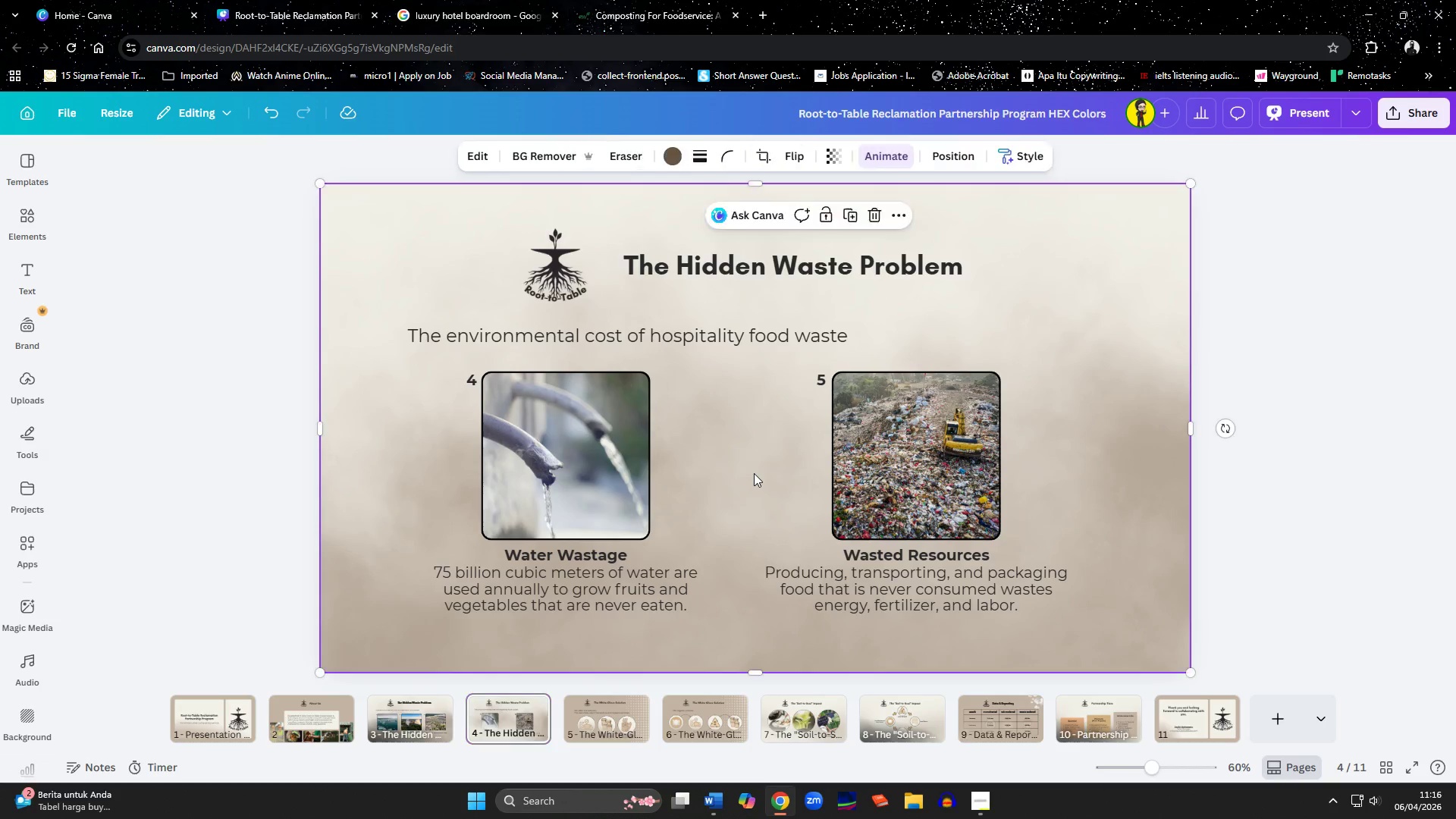 
key(Control+V)
 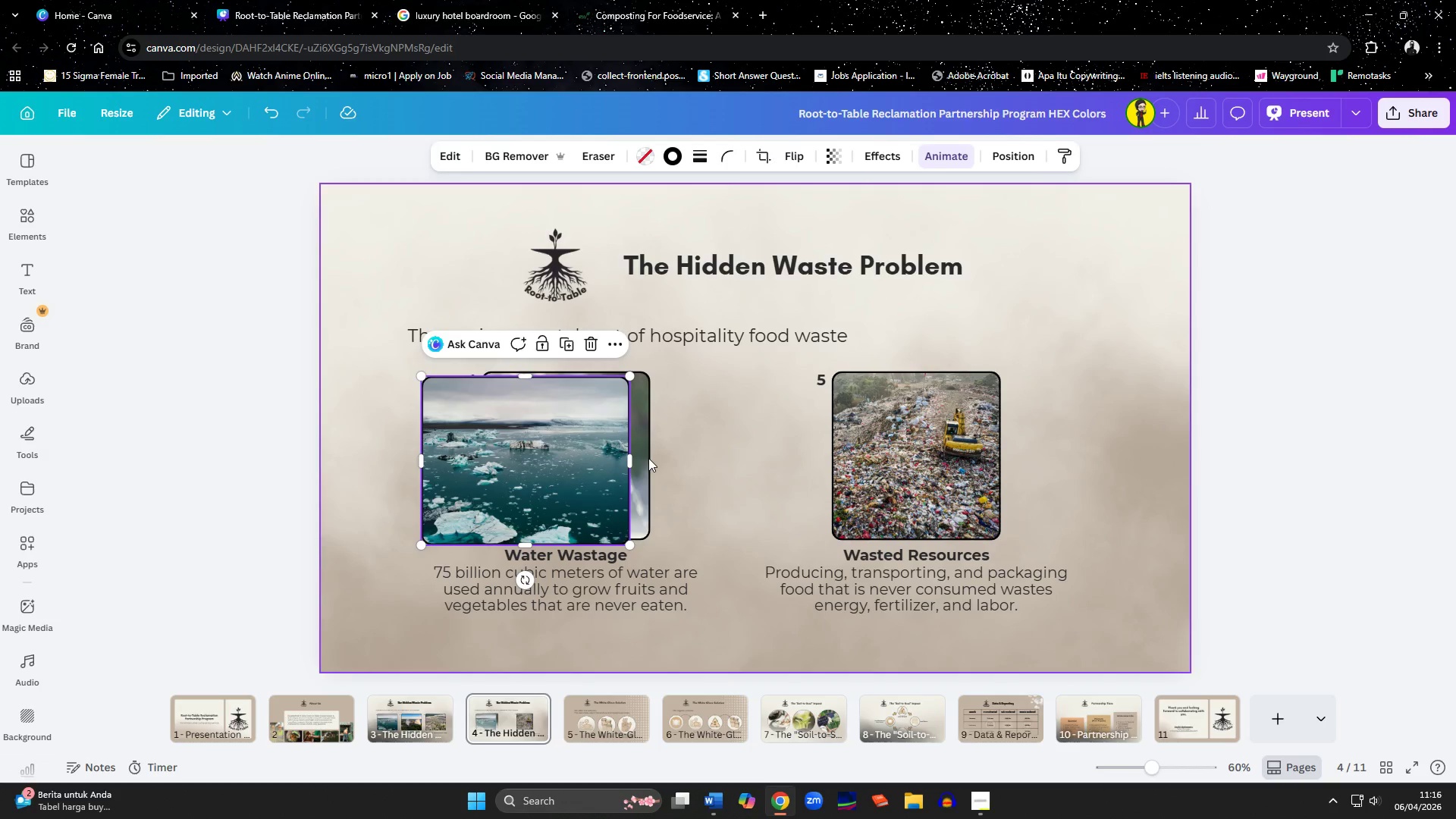 
right_click([648, 458])
 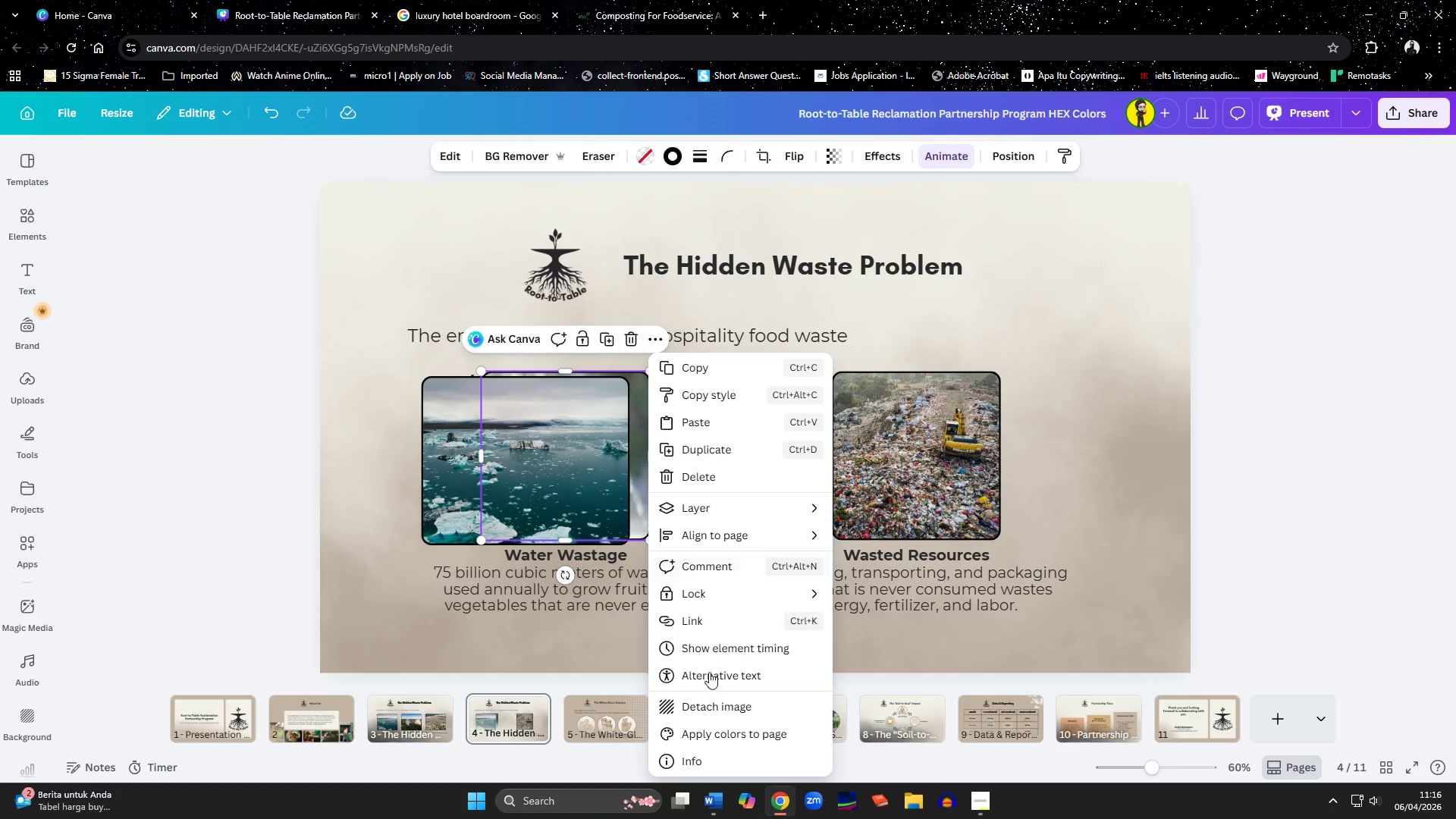 
left_click([715, 707])
 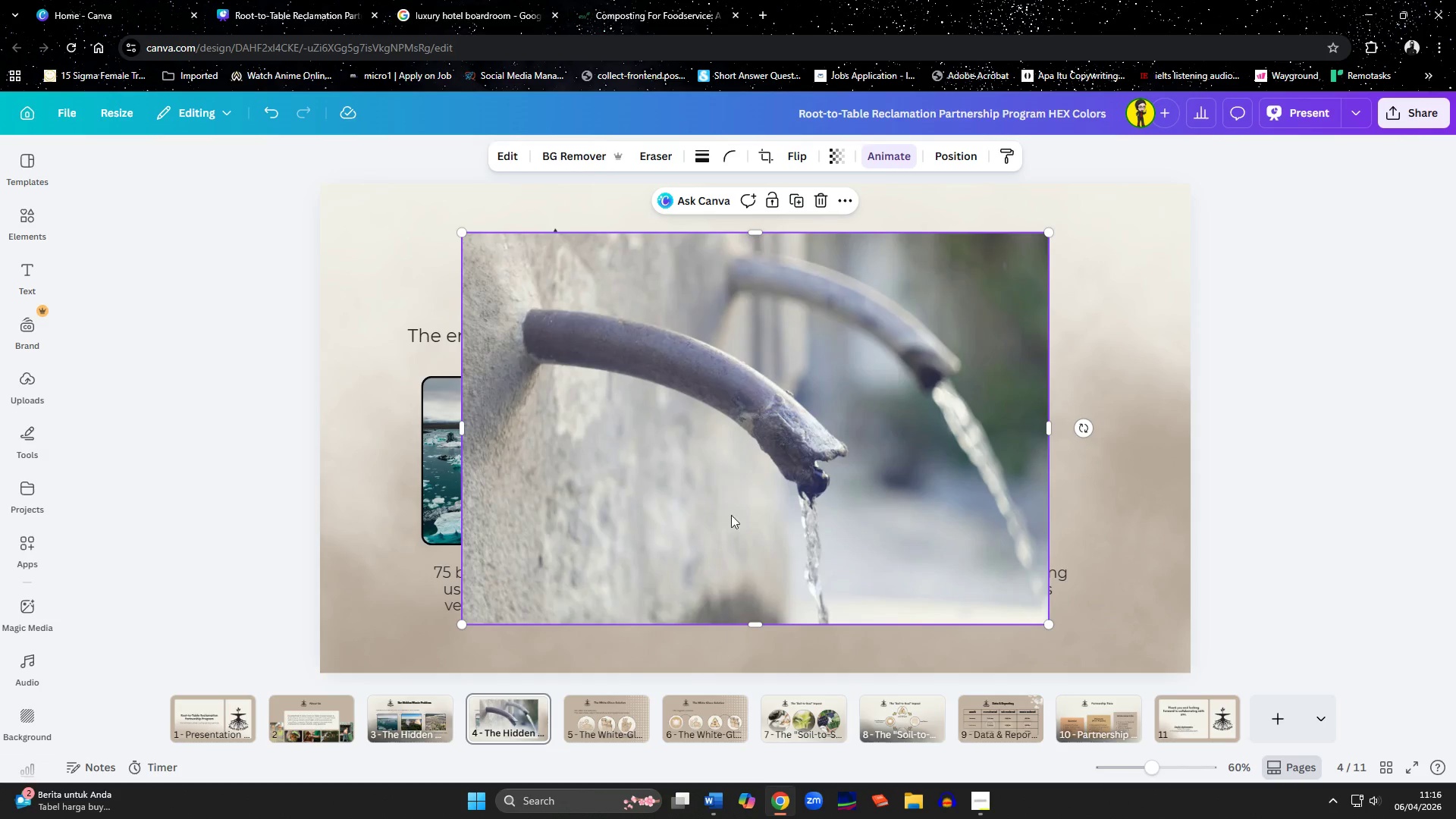 
left_click_drag(start_coordinate=[733, 488], to_coordinate=[544, 503])
 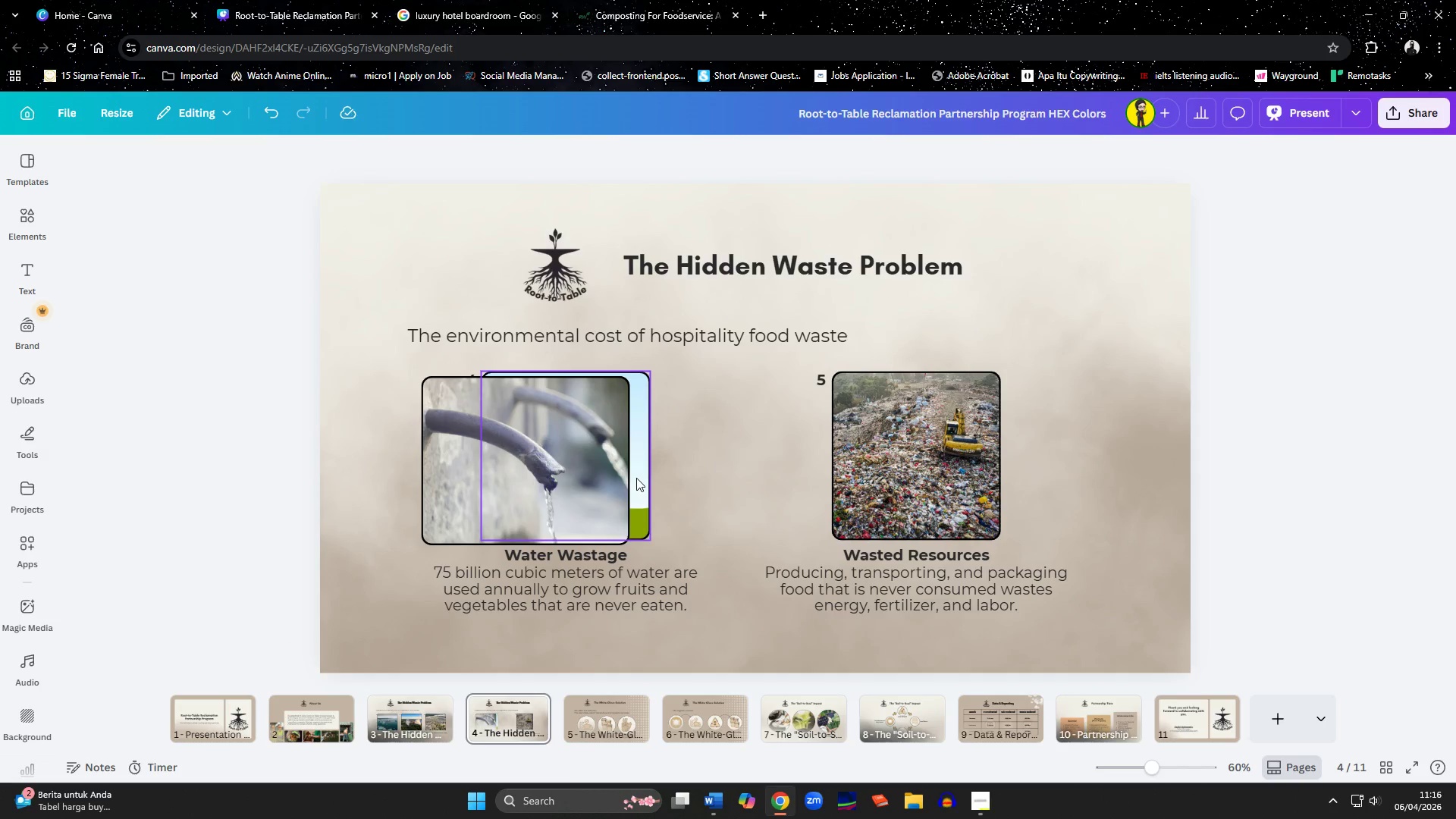 
left_click([636, 478])
 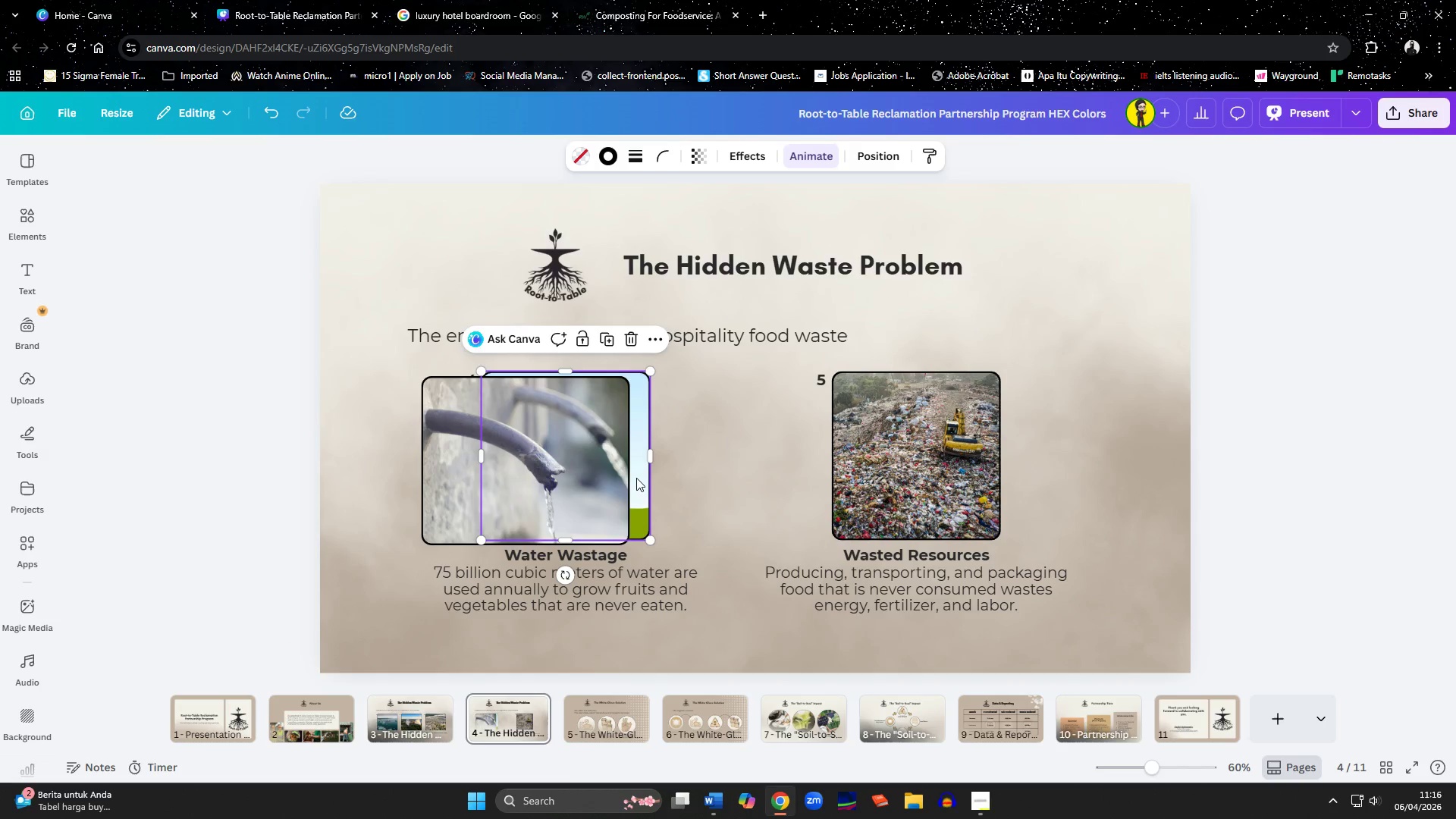 
key(Delete)
 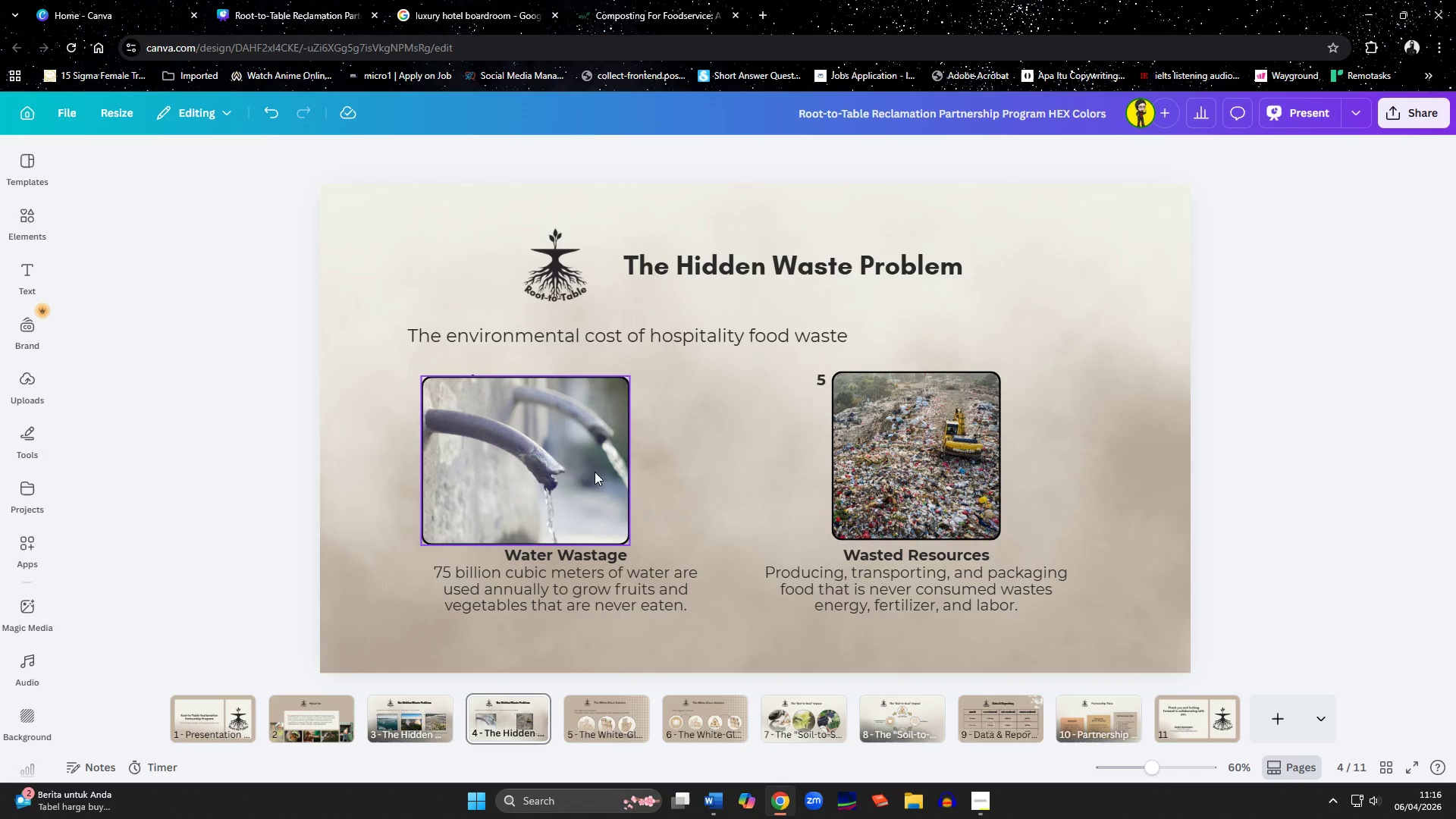 
left_click_drag(start_coordinate=[563, 466], to_coordinate=[623, 463])
 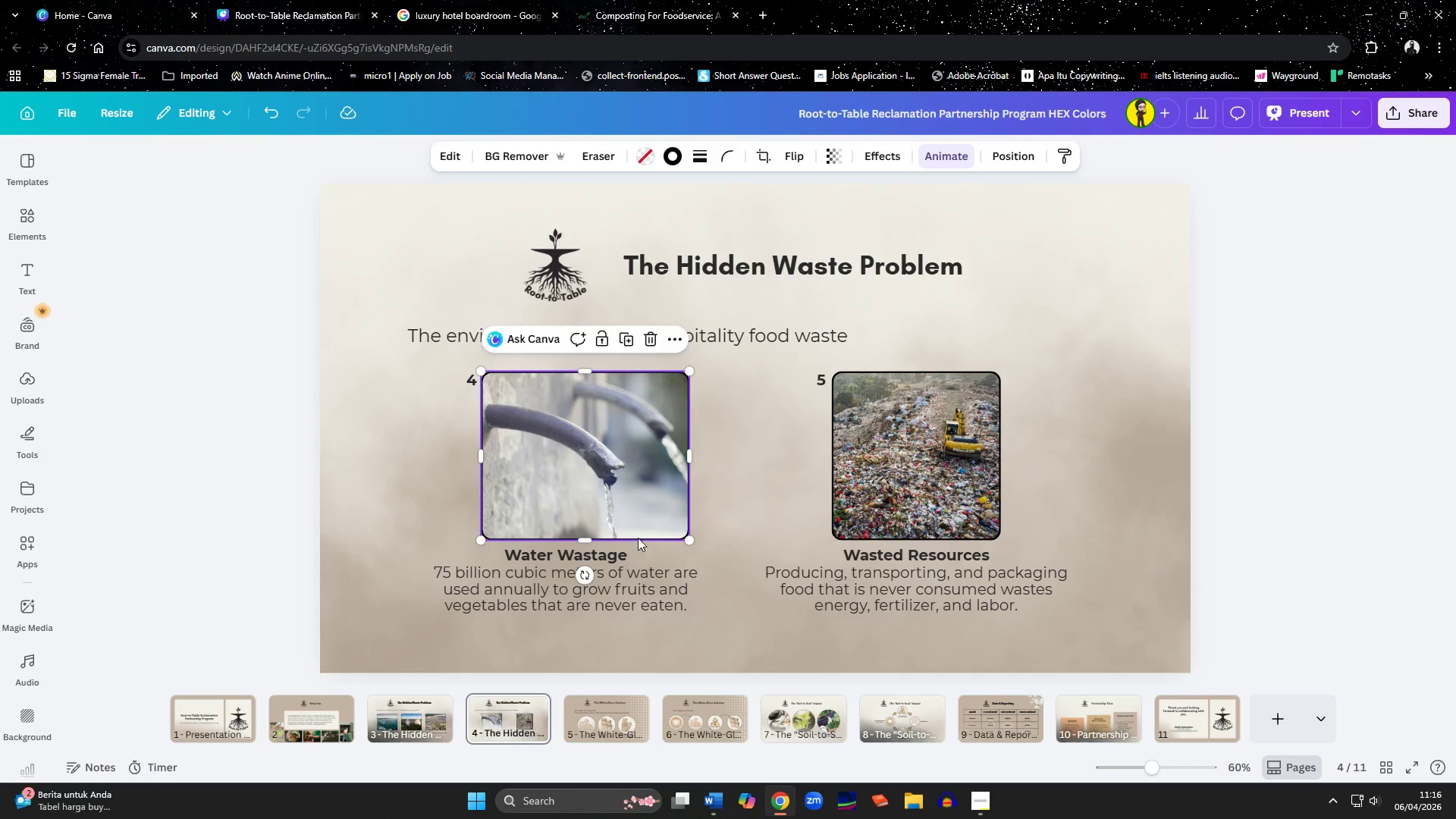 
left_click([647, 601])
 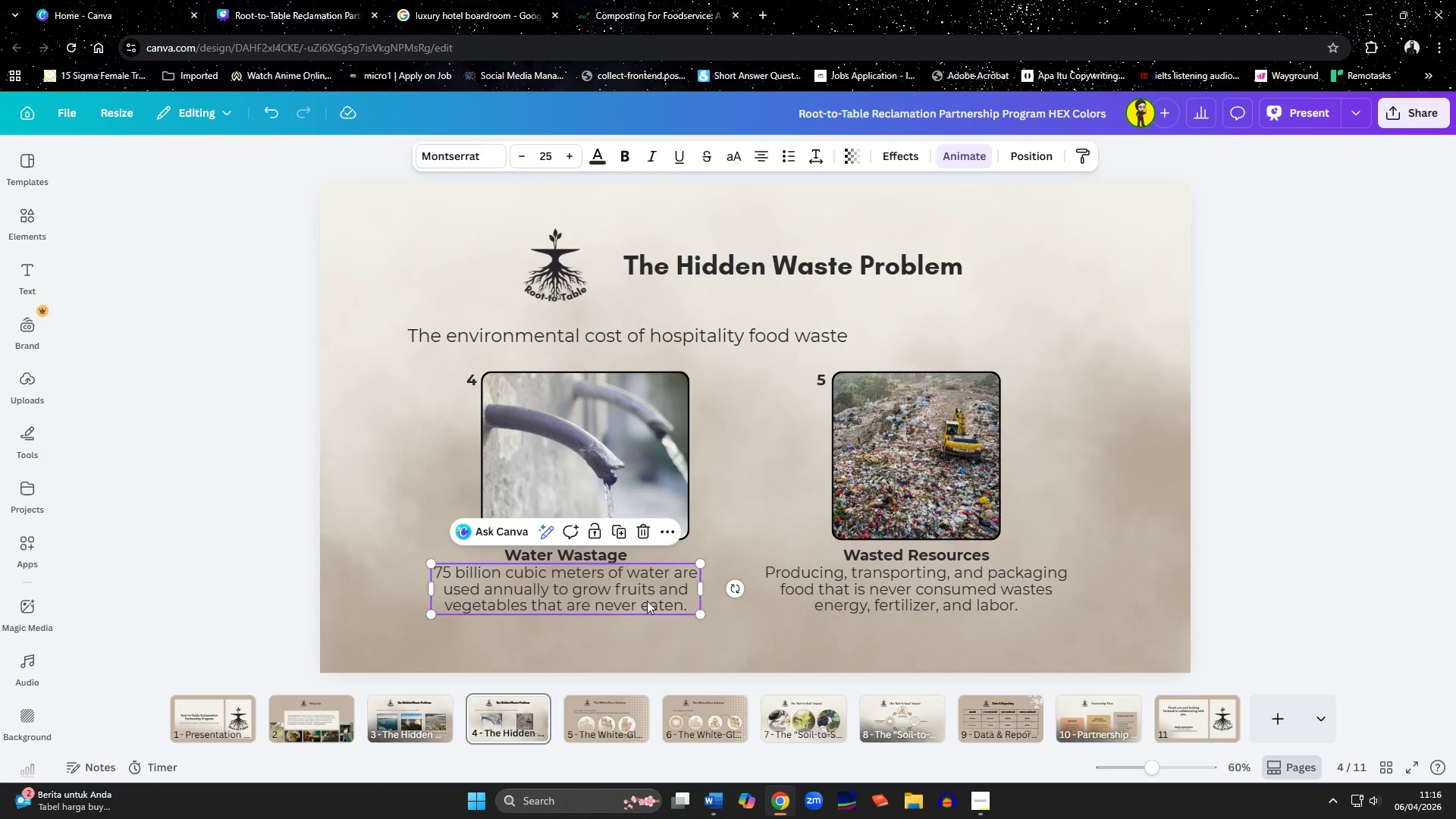 
key(Delete)
 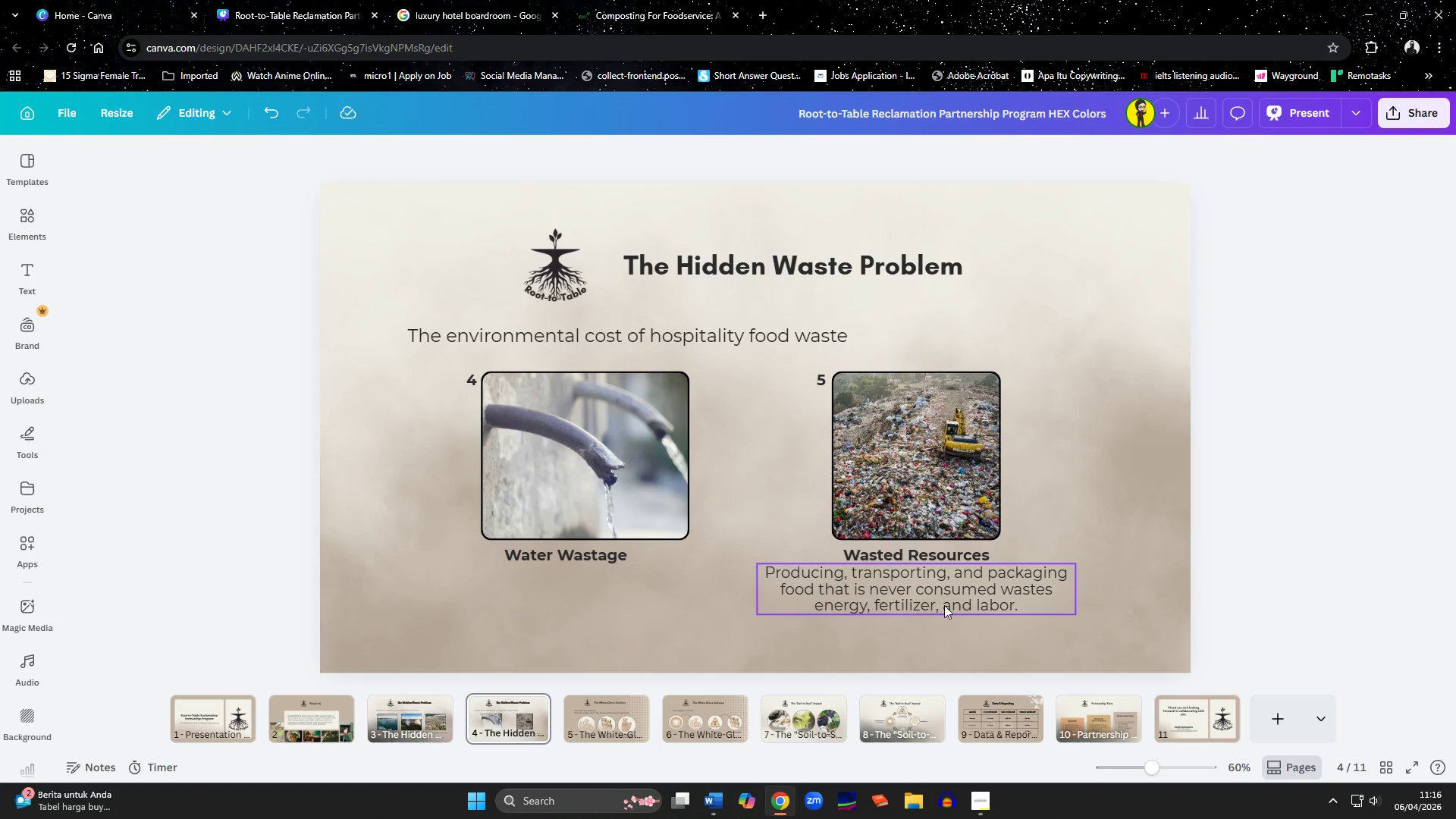 
left_click([947, 605])
 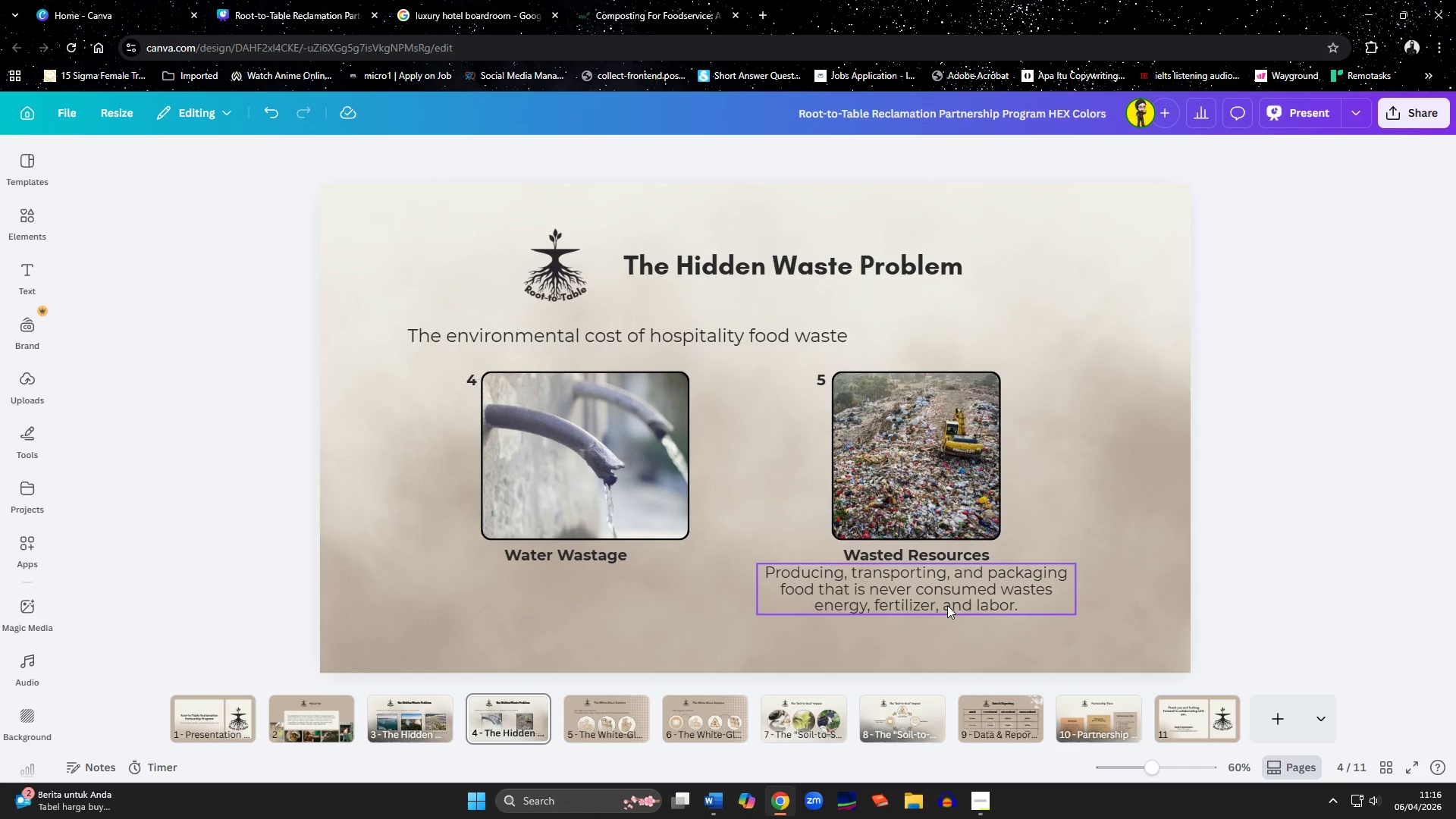 
key(Delete)
 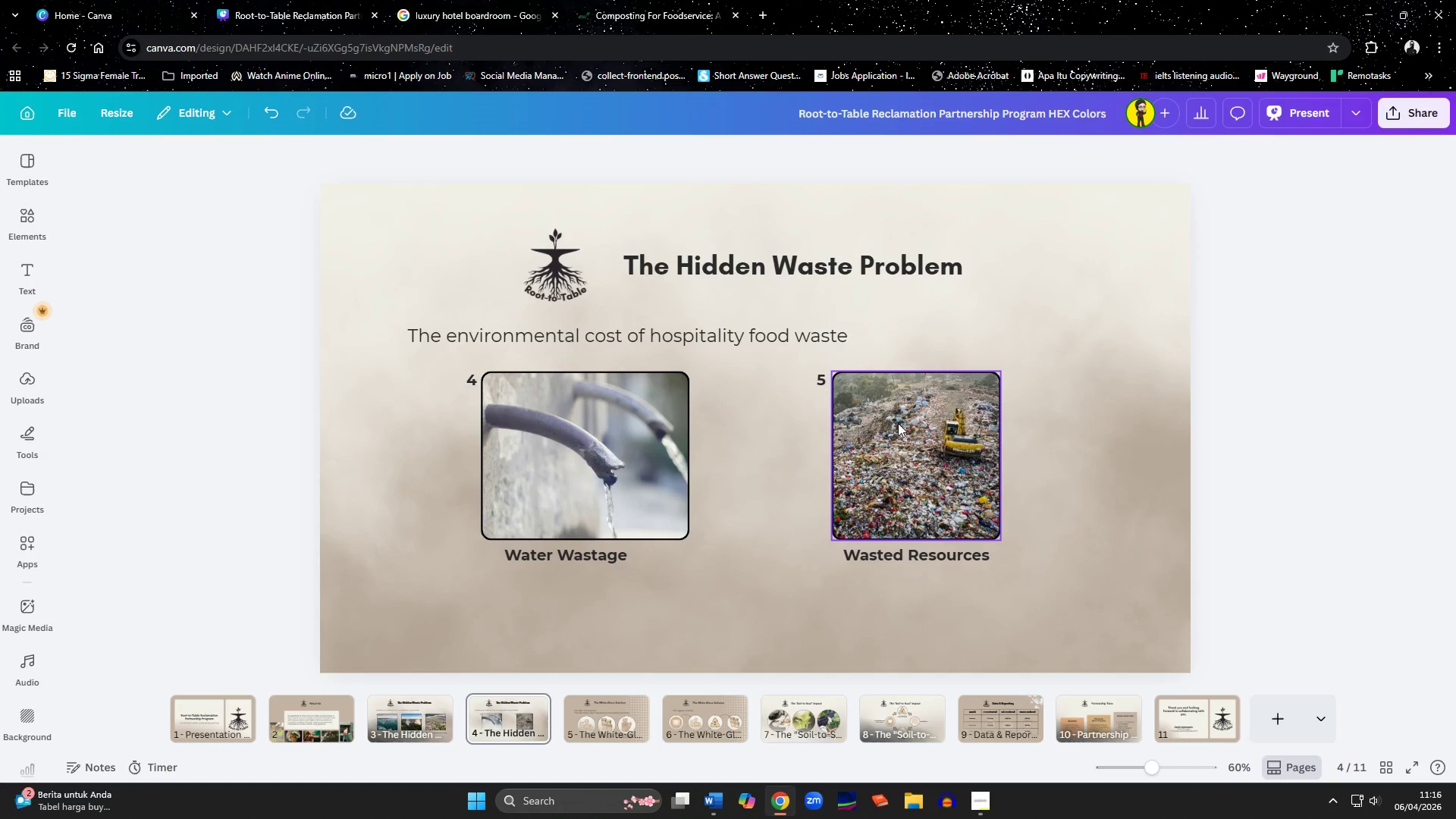 
left_click([897, 425])
 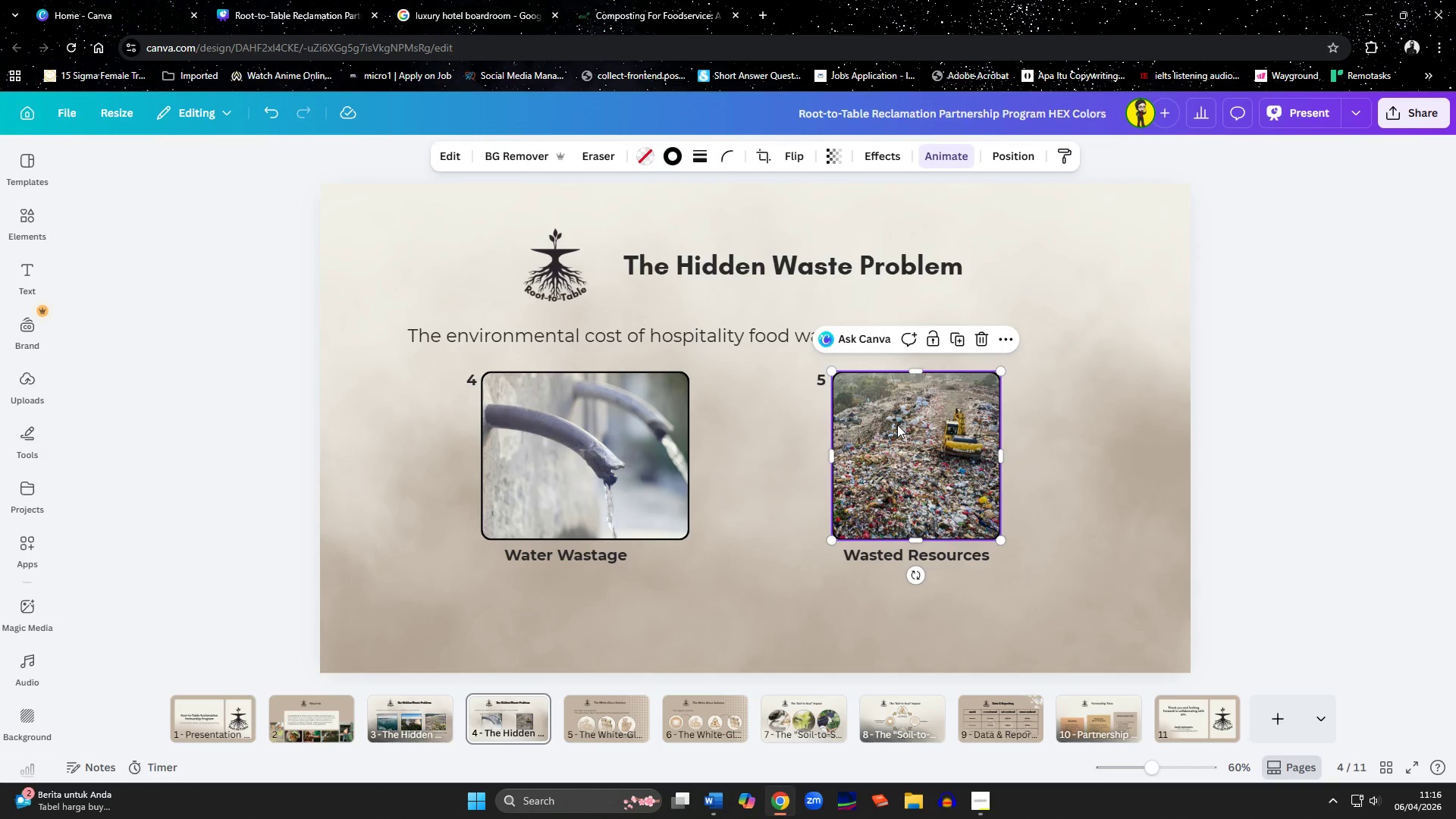 
right_click([897, 425])
 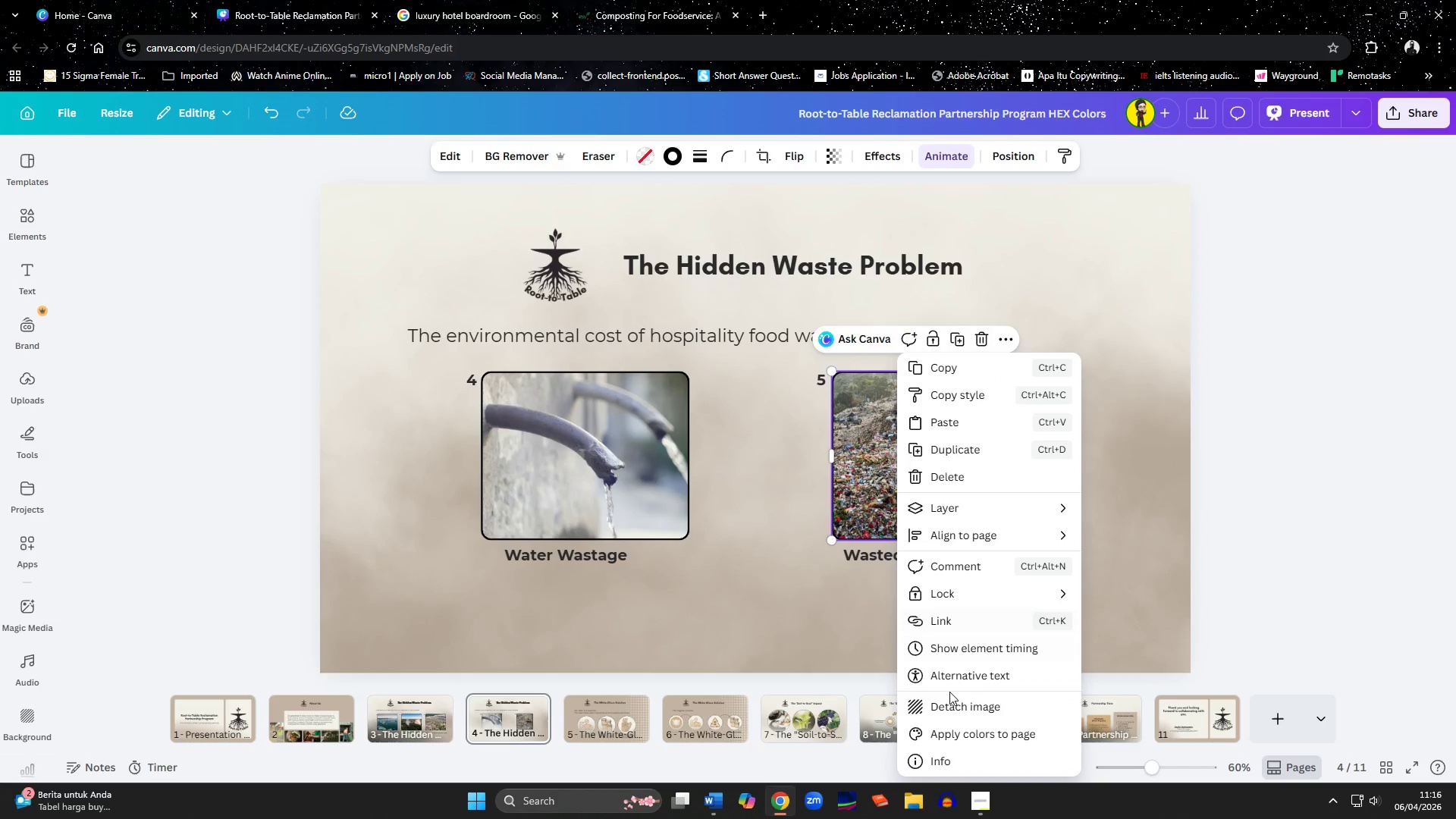 
left_click([953, 704])
 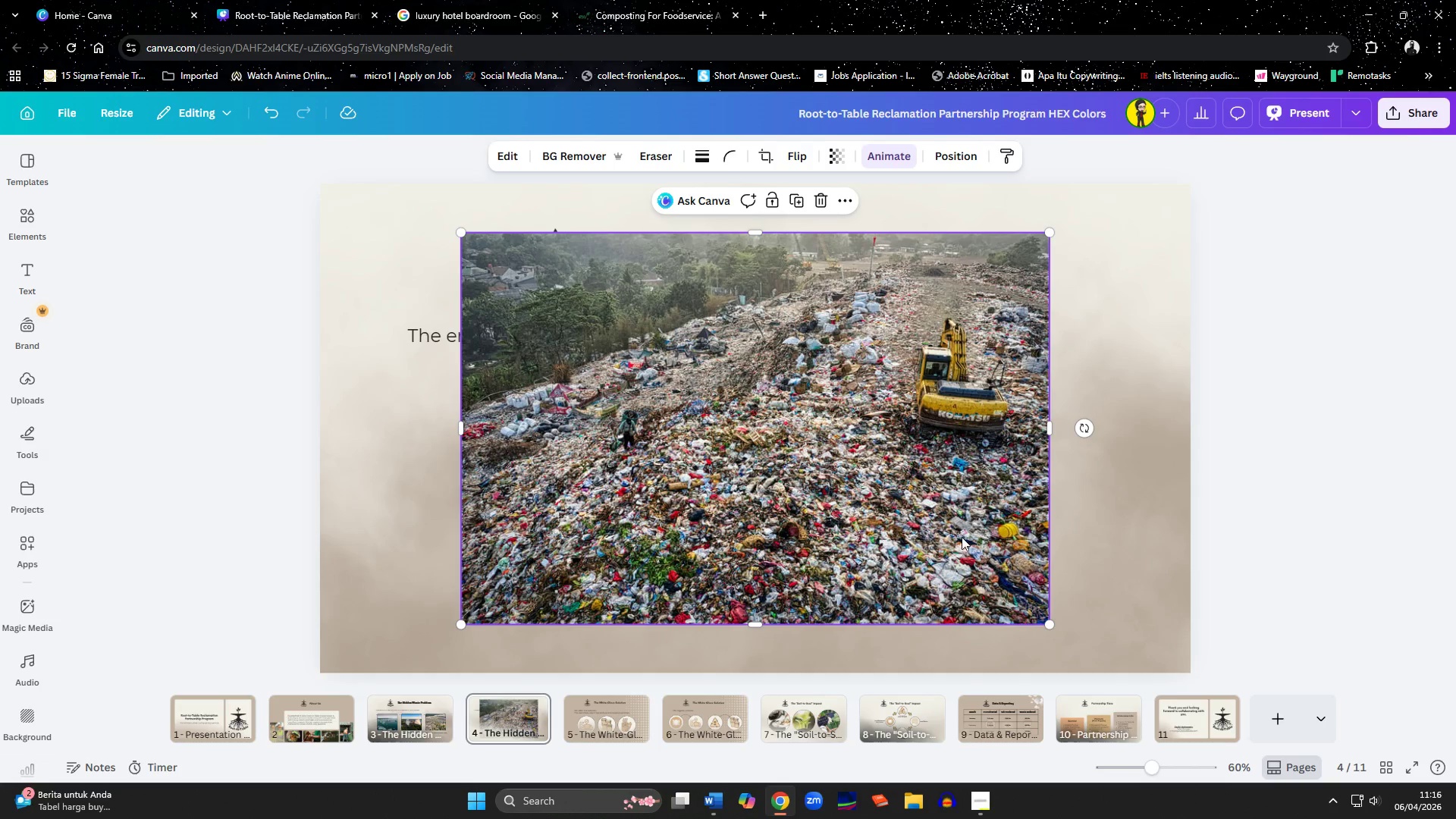 
left_click_drag(start_coordinate=[858, 501], to_coordinate=[963, 505])
 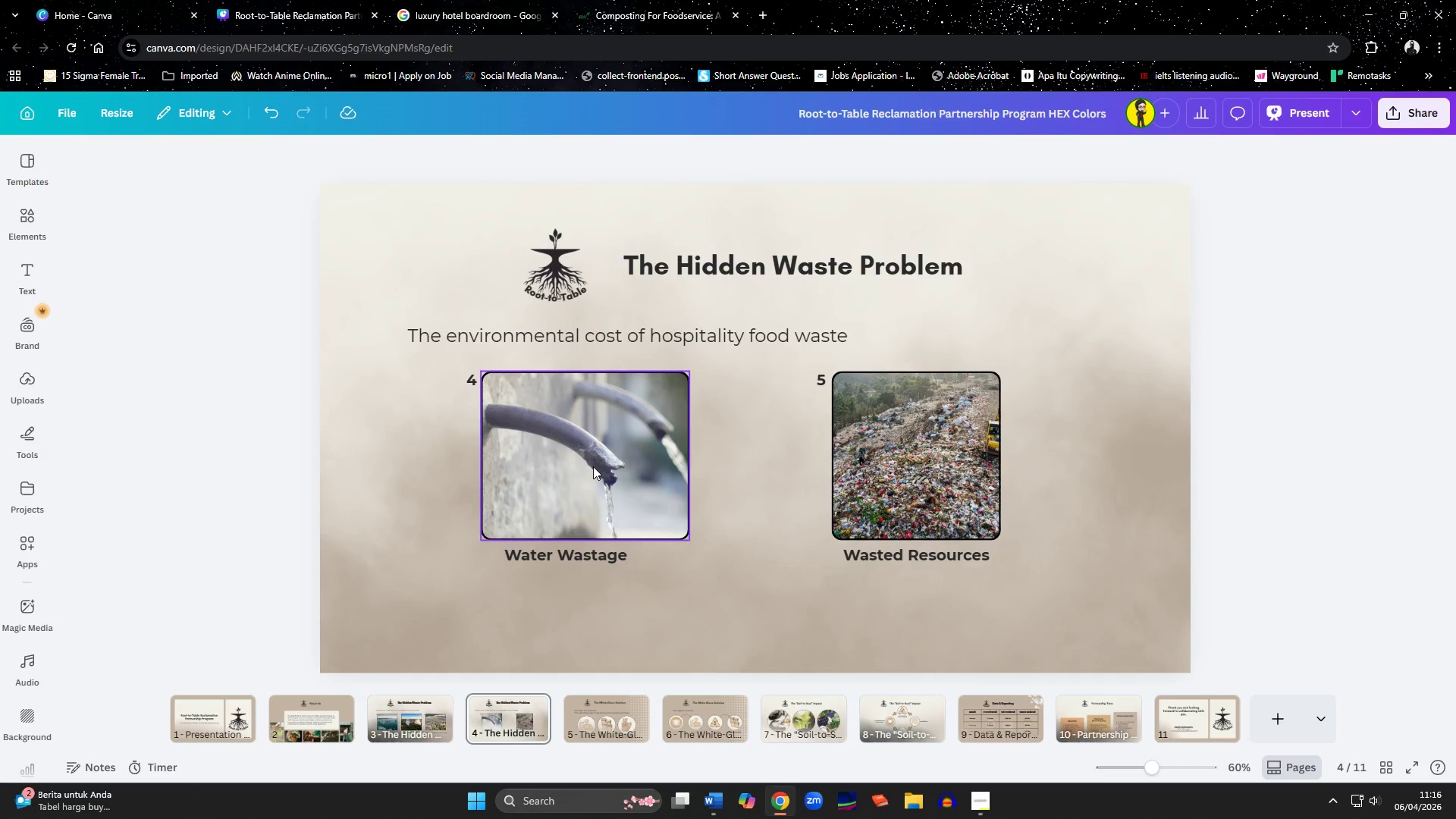 
left_click([593, 466])
 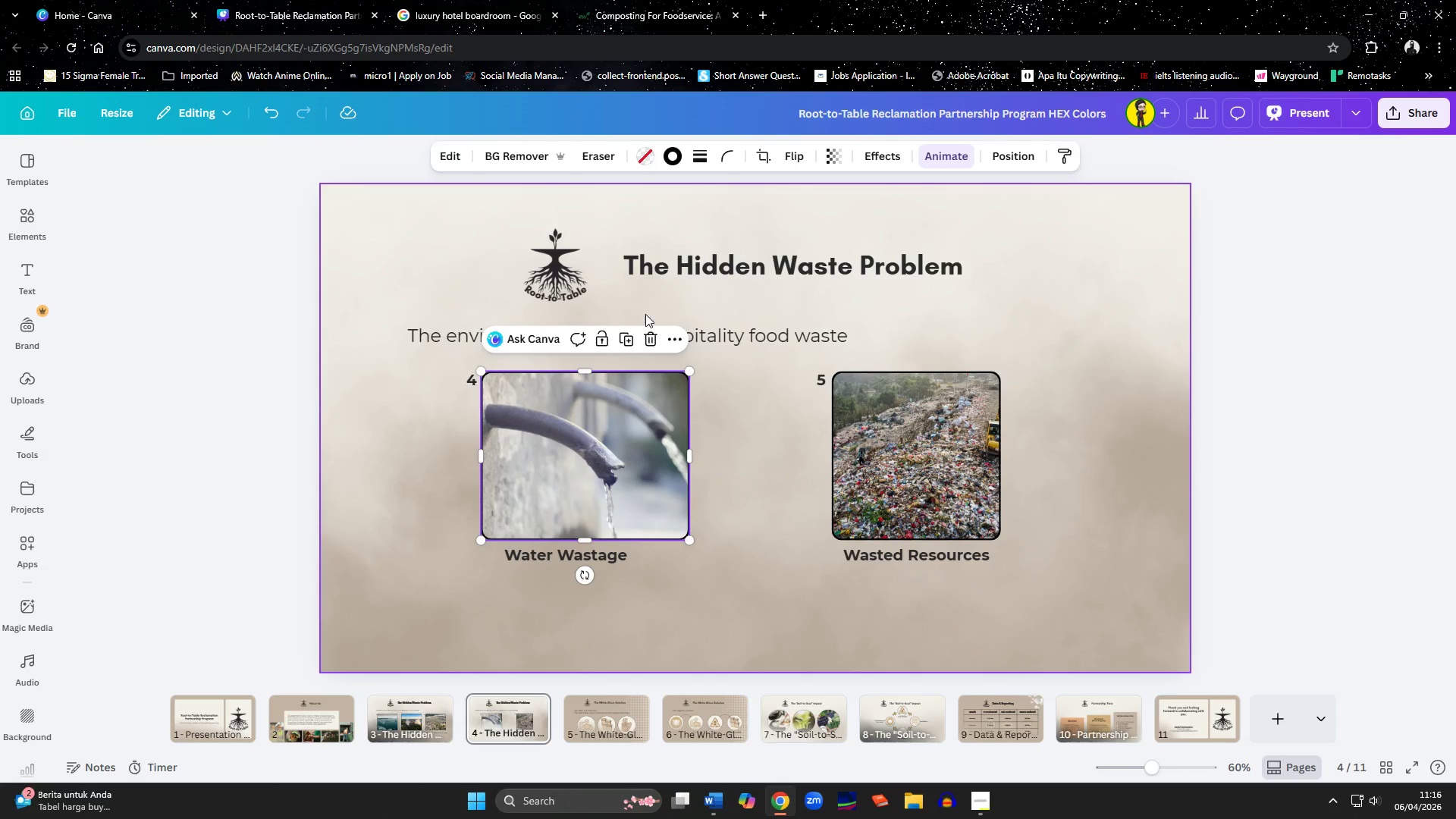 
left_click([627, 328])
 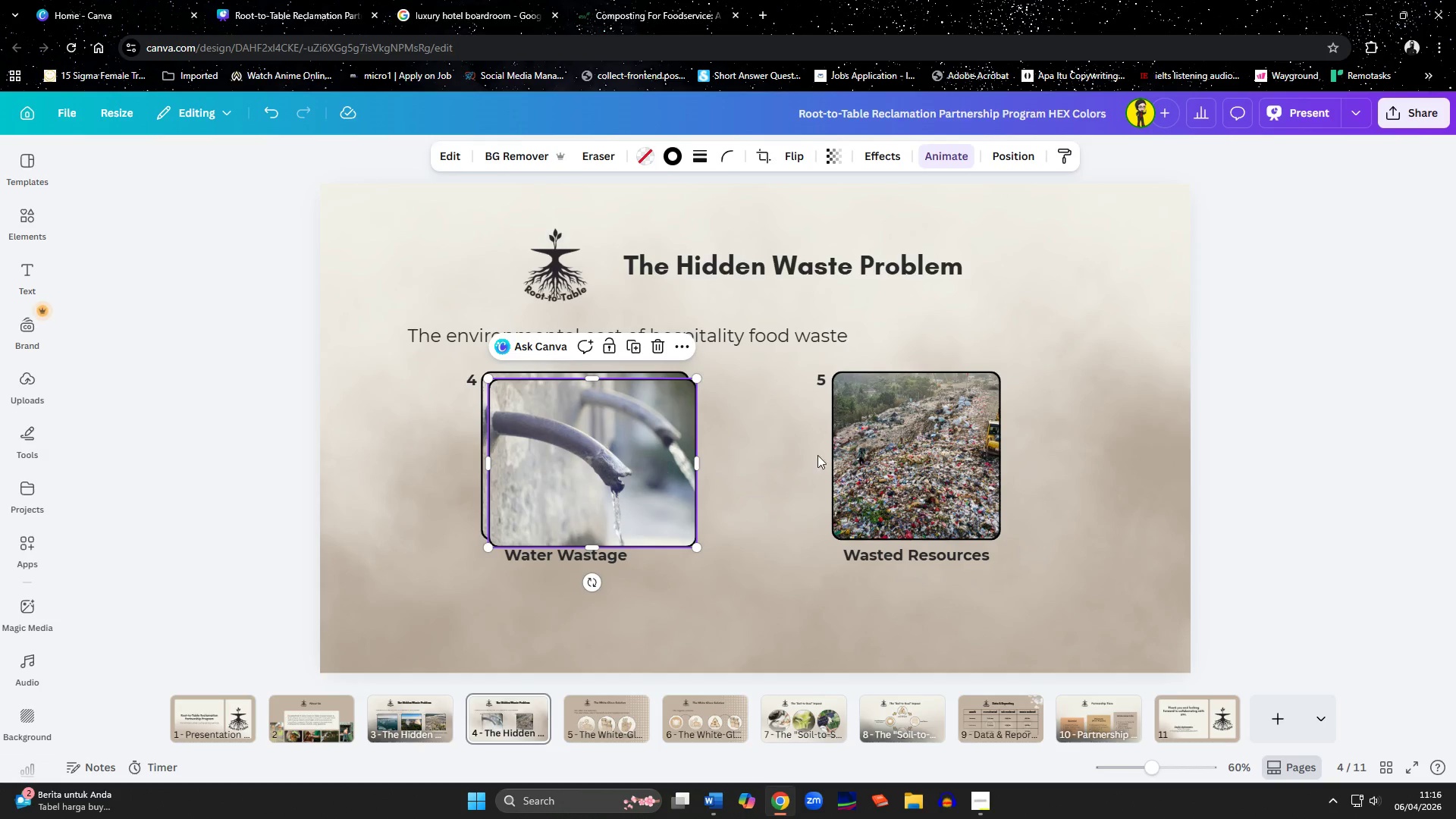 
right_click([886, 455])
 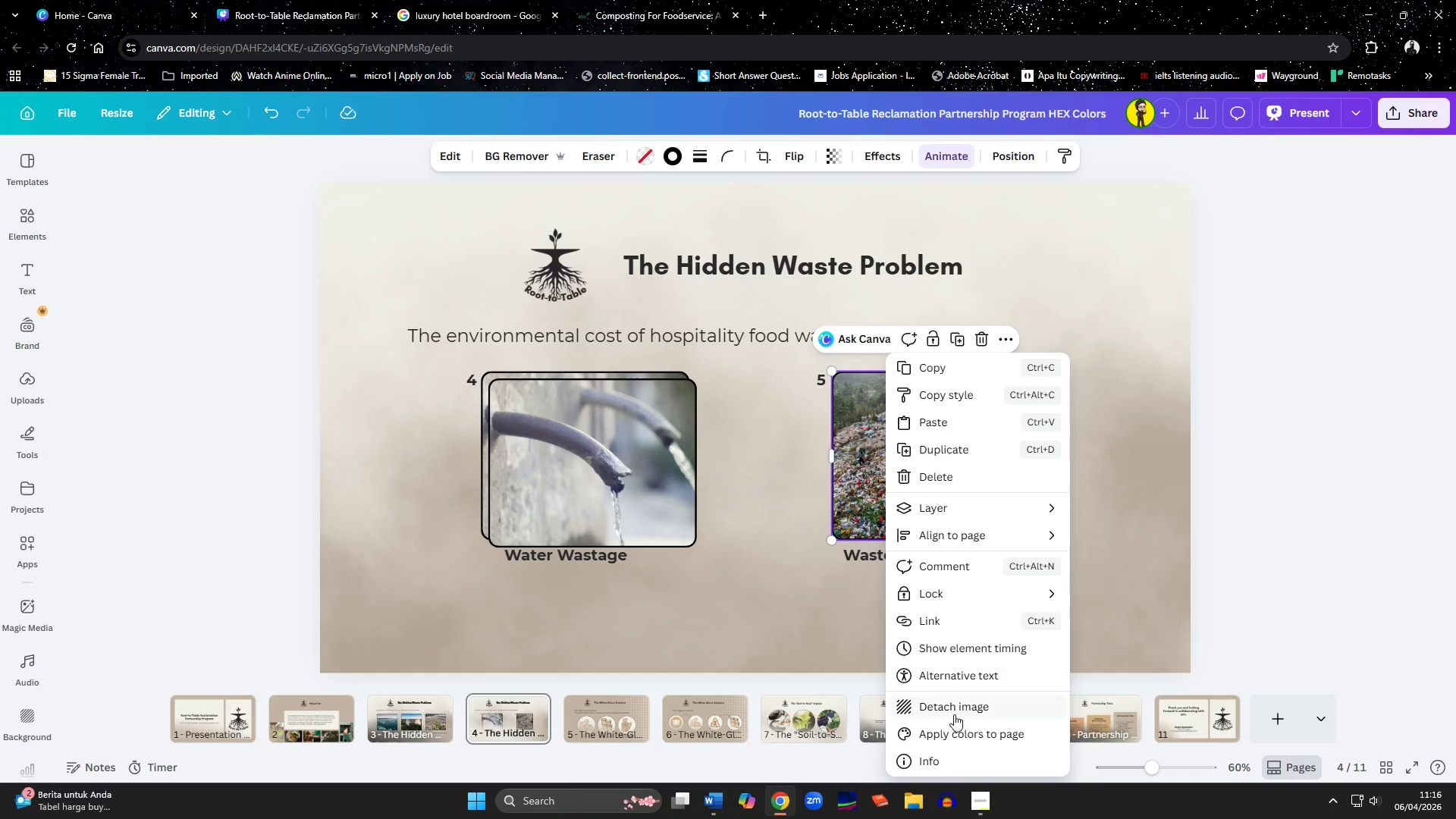 
left_click([955, 715])
 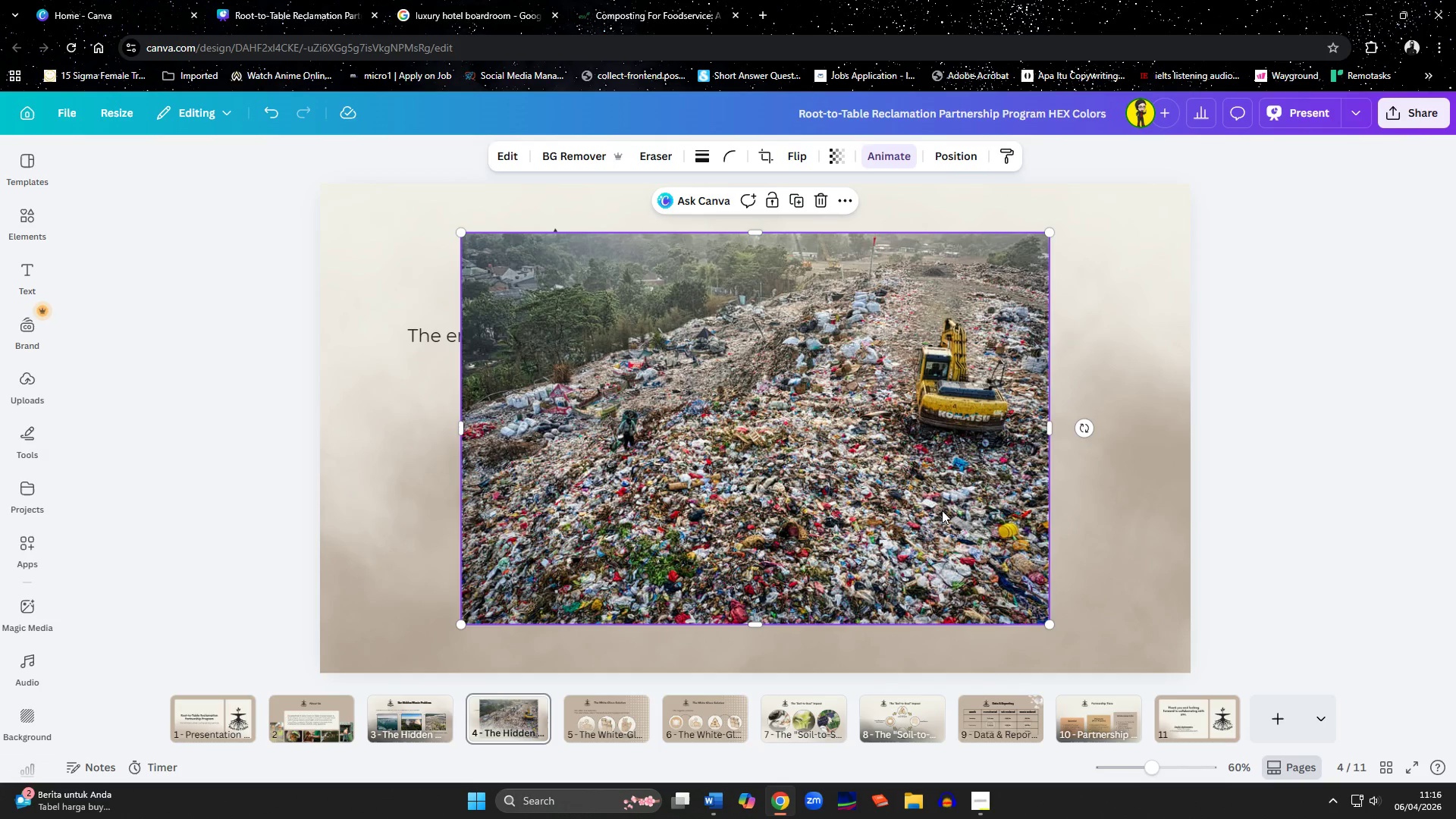 
left_click_drag(start_coordinate=[890, 488], to_coordinate=[645, 493])
 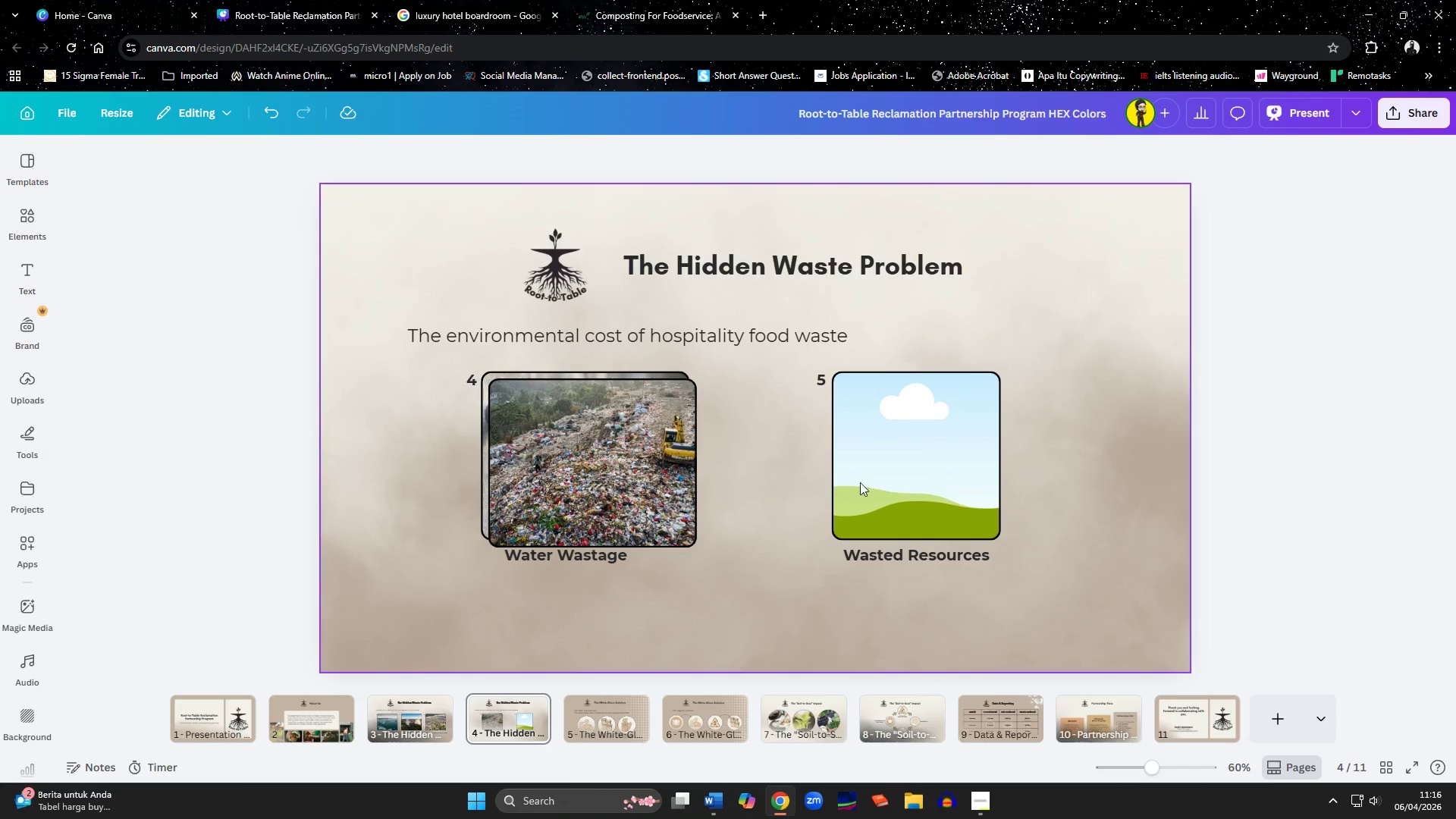 
left_click([908, 467])
 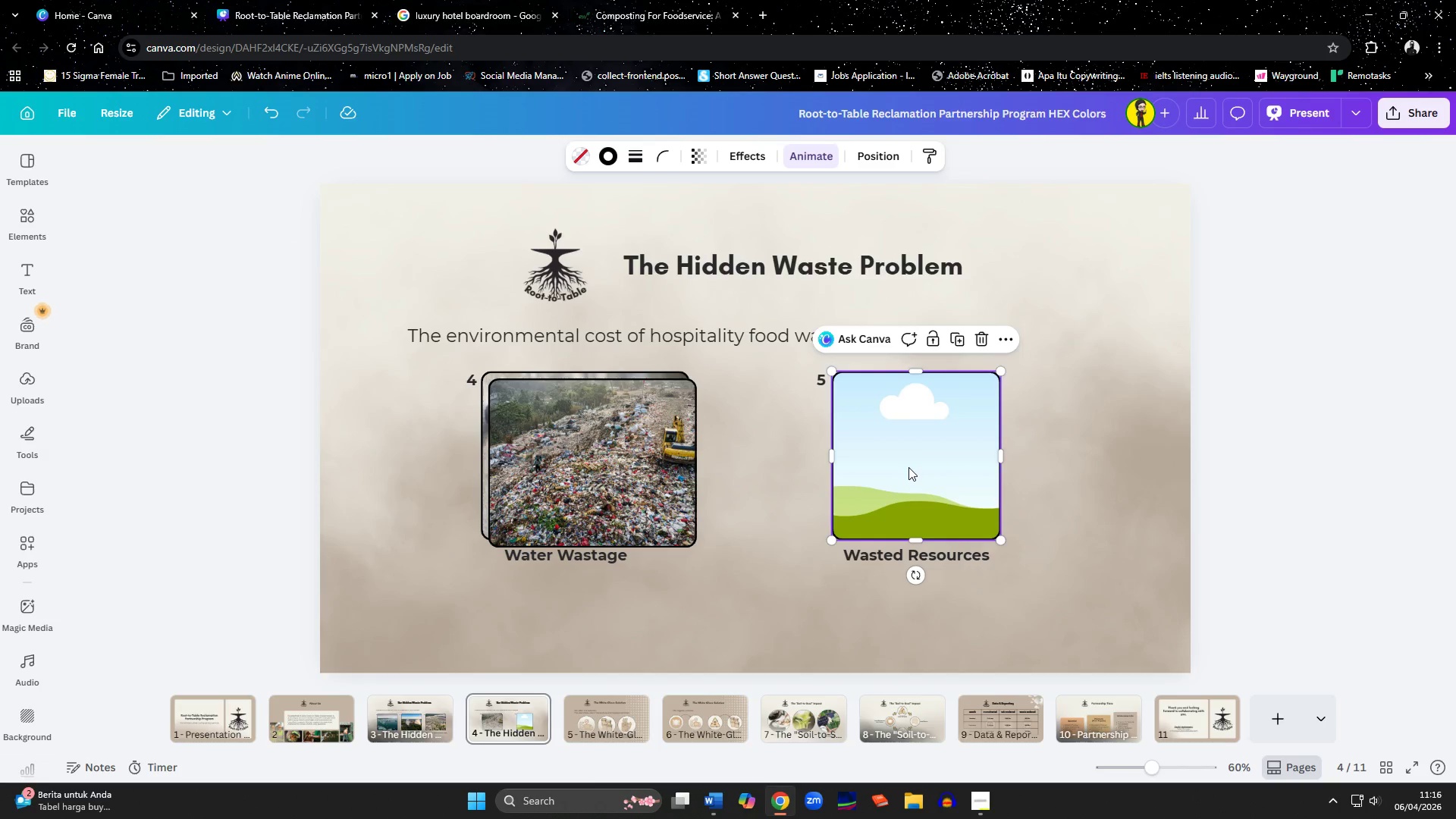 
key(Delete)
 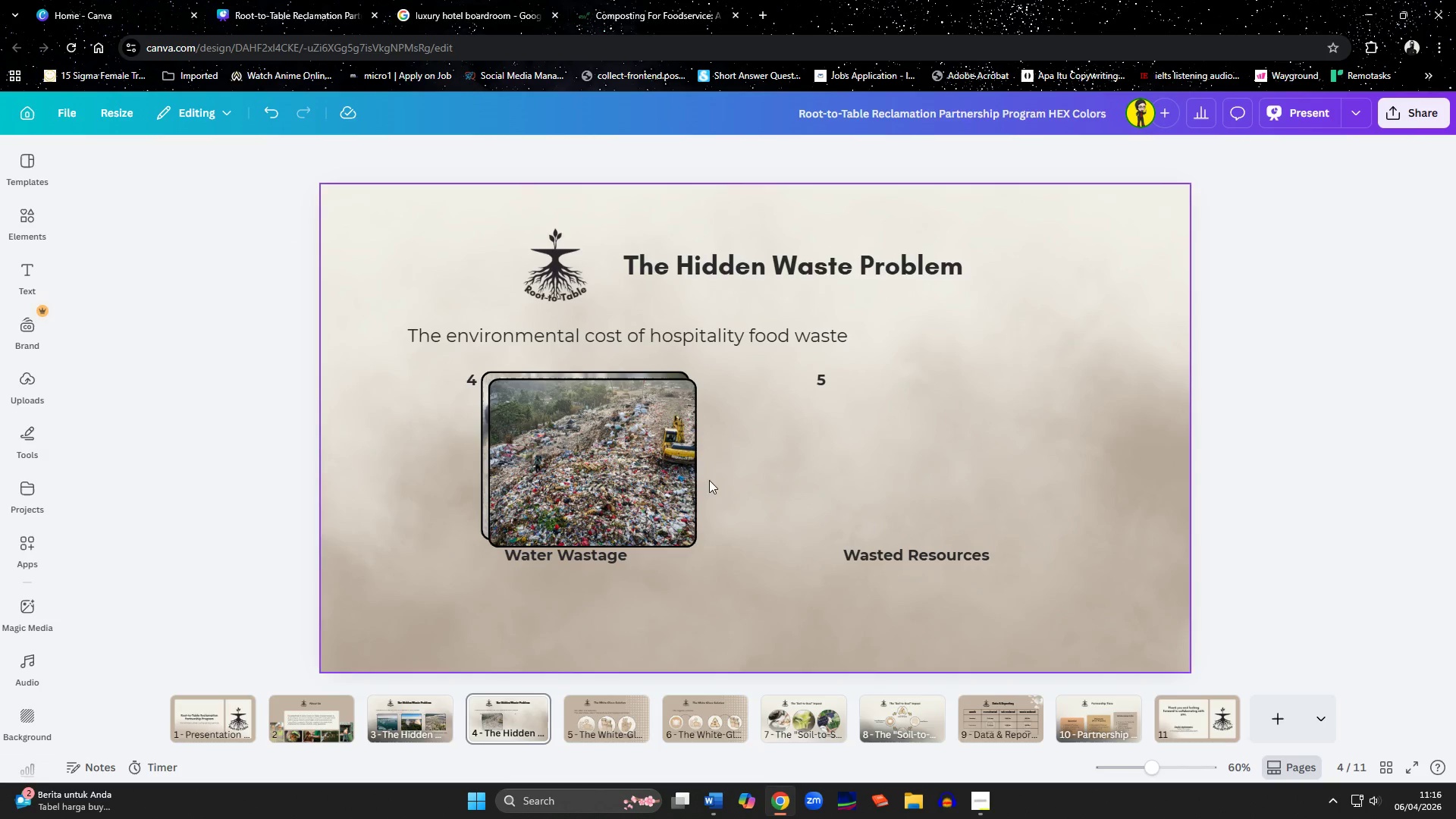 
left_click_drag(start_coordinate=[629, 464], to_coordinate=[976, 460])
 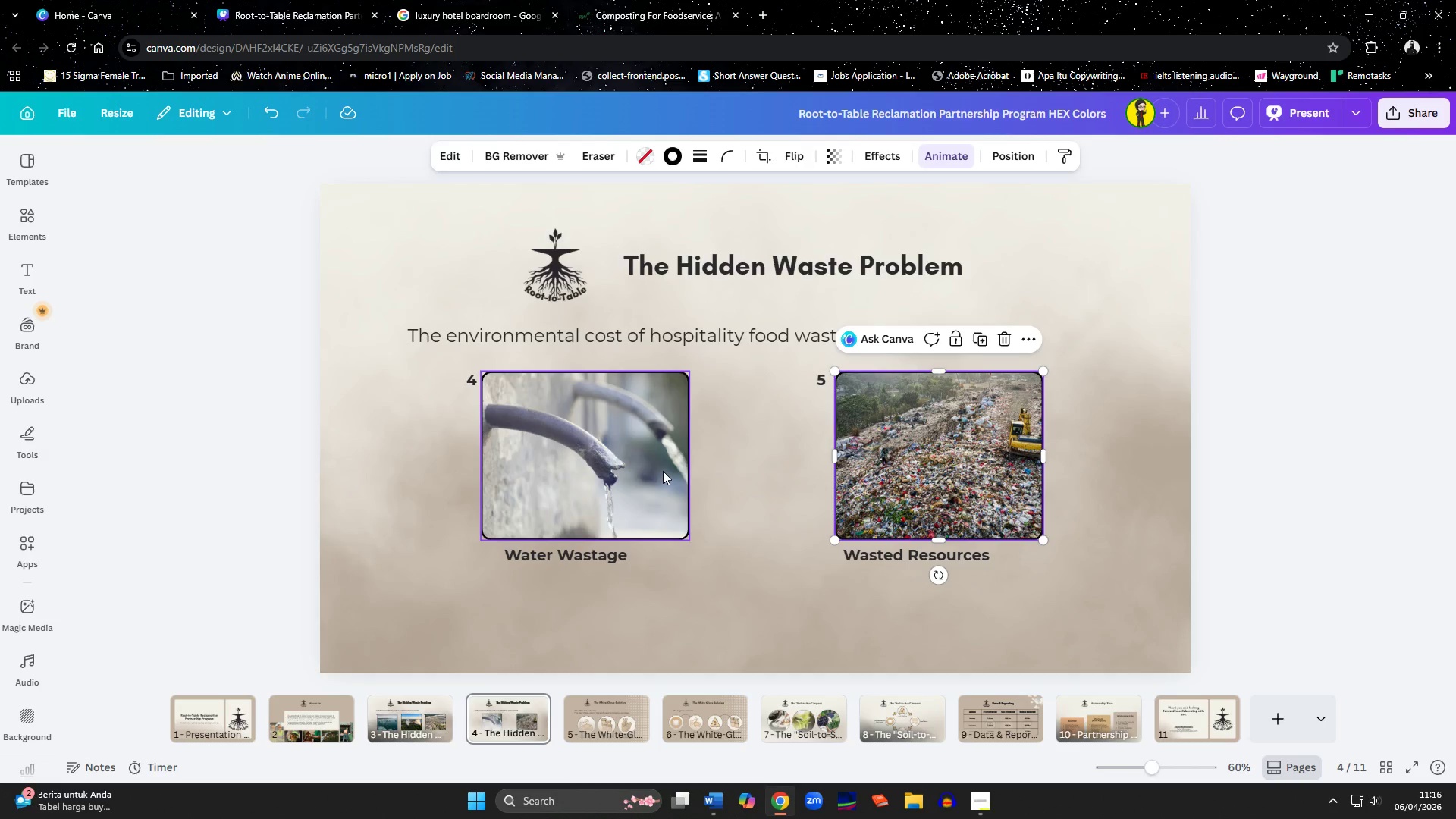 
left_click_drag(start_coordinate=[655, 469], to_coordinate=[661, 470])
 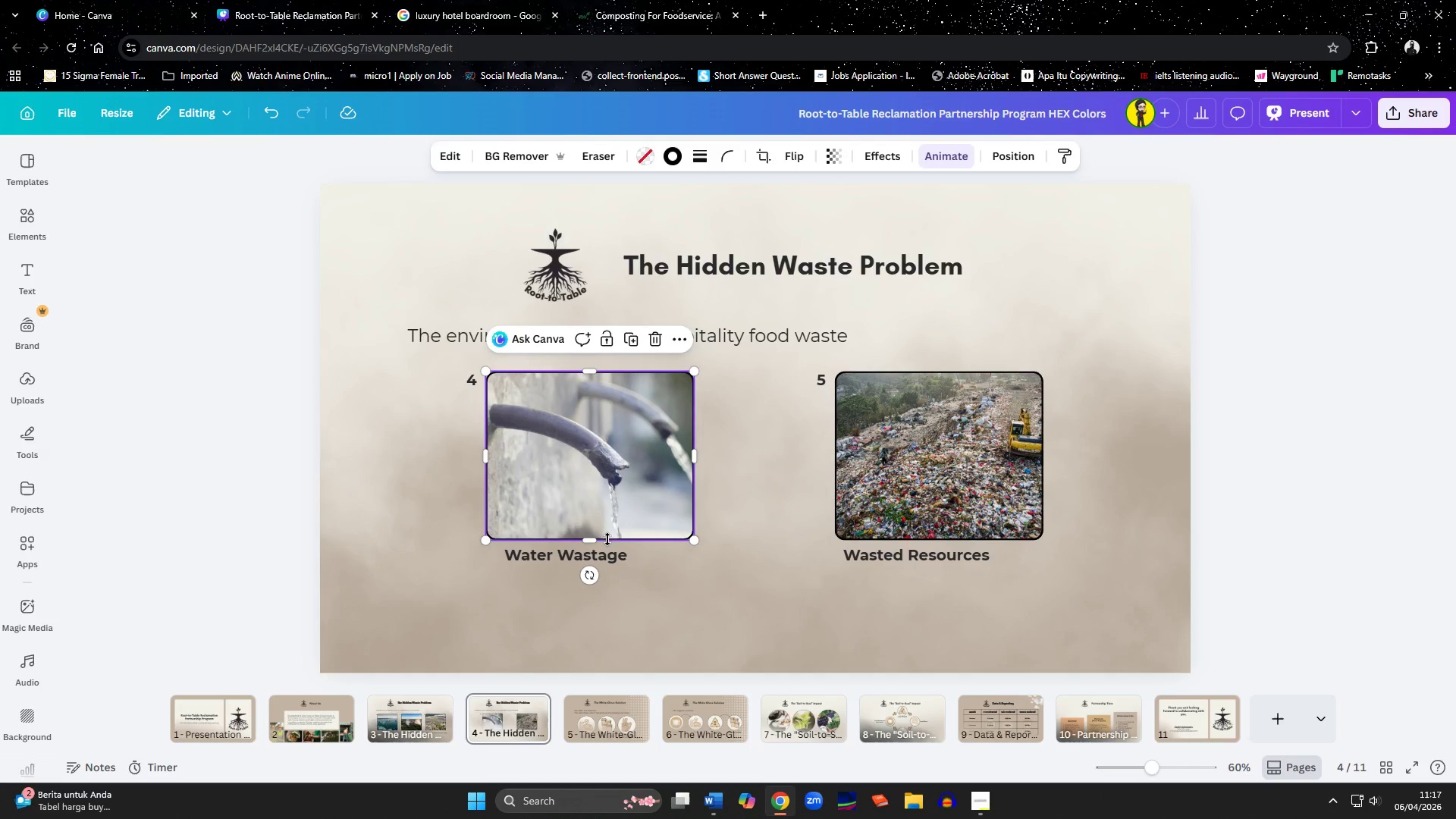 
left_click_drag(start_coordinate=[612, 558], to_coordinate=[635, 557])
 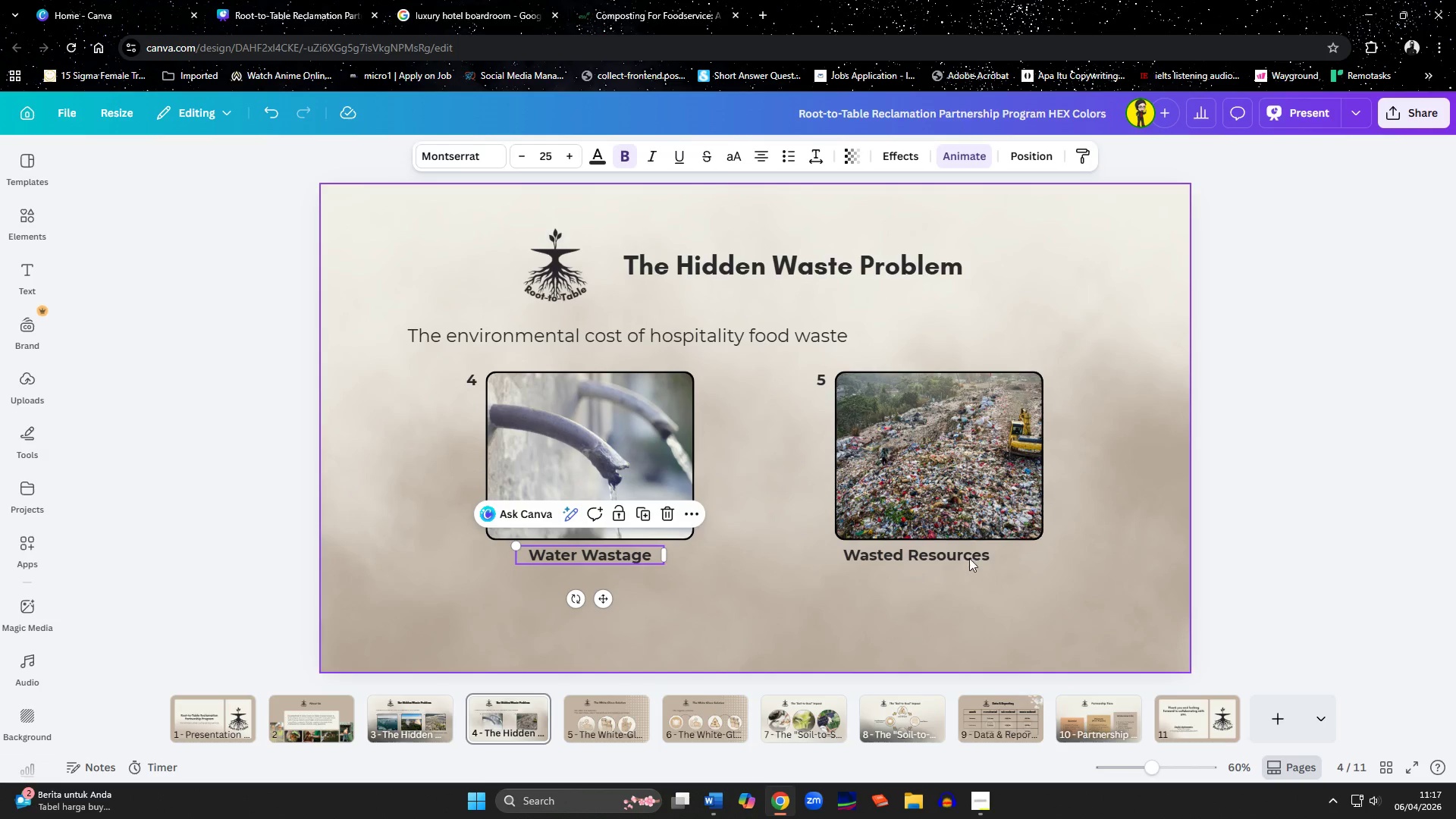 
left_click_drag(start_coordinate=[959, 557], to_coordinate=[981, 557])
 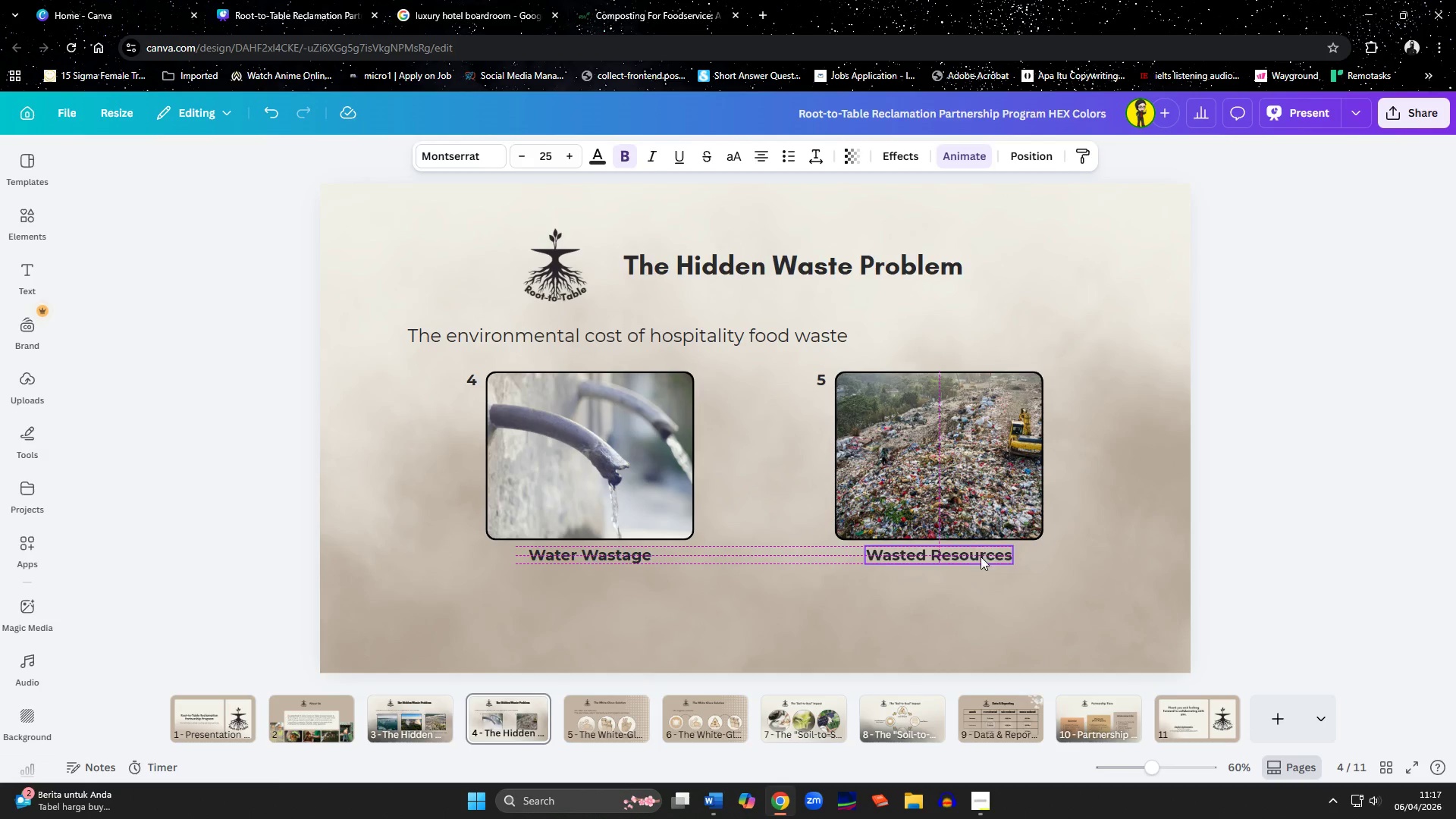 
hold_key(key=ShiftLeft, duration=1.5)
left_click([921, 467])
 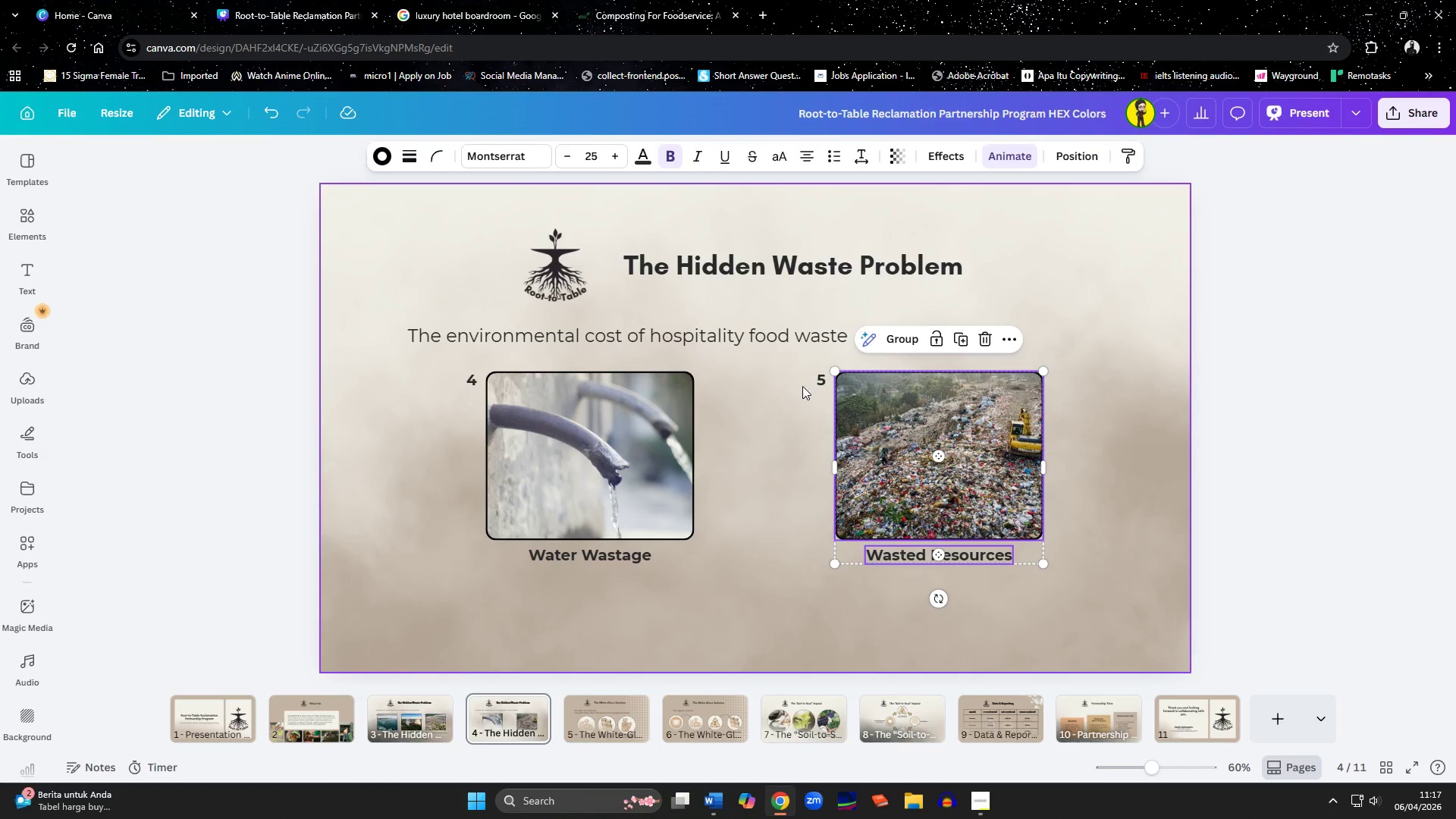 
hold_key(key=ShiftLeft, duration=1.5)
left_click([812, 381])
 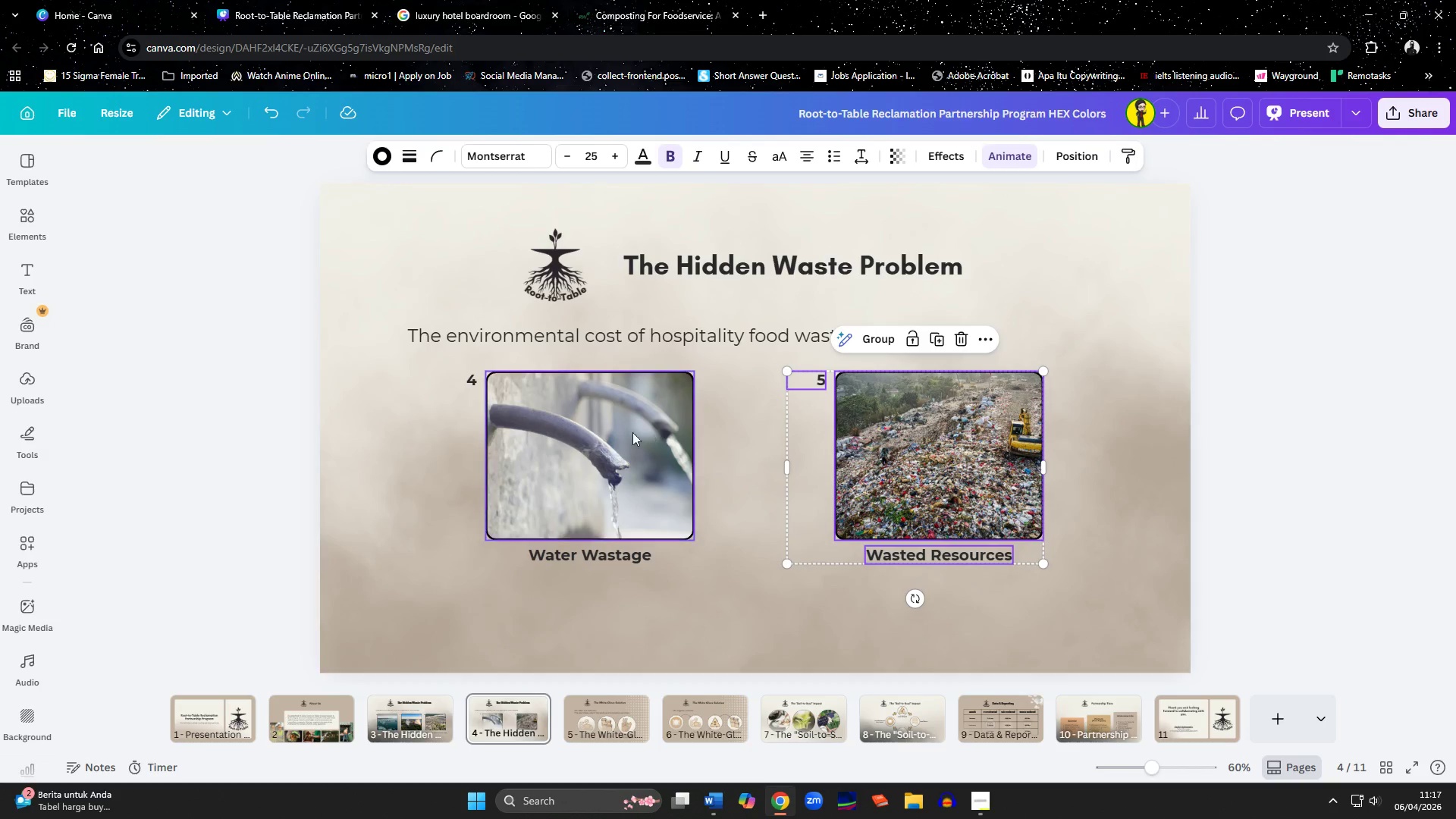 
left_click([626, 433])
 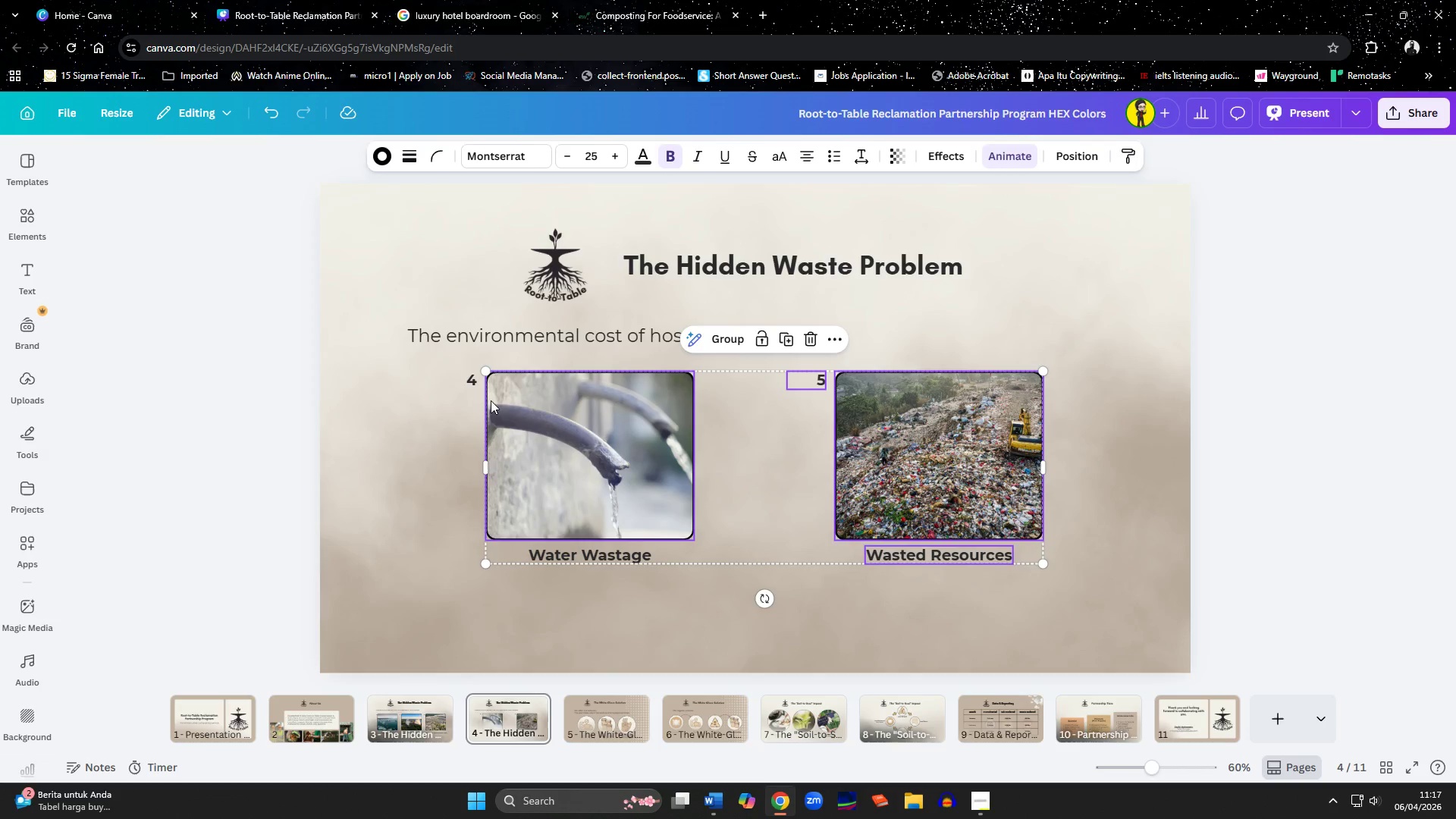 
hold_key(key=ShiftLeft, duration=1.5)
left_click([466, 382])
 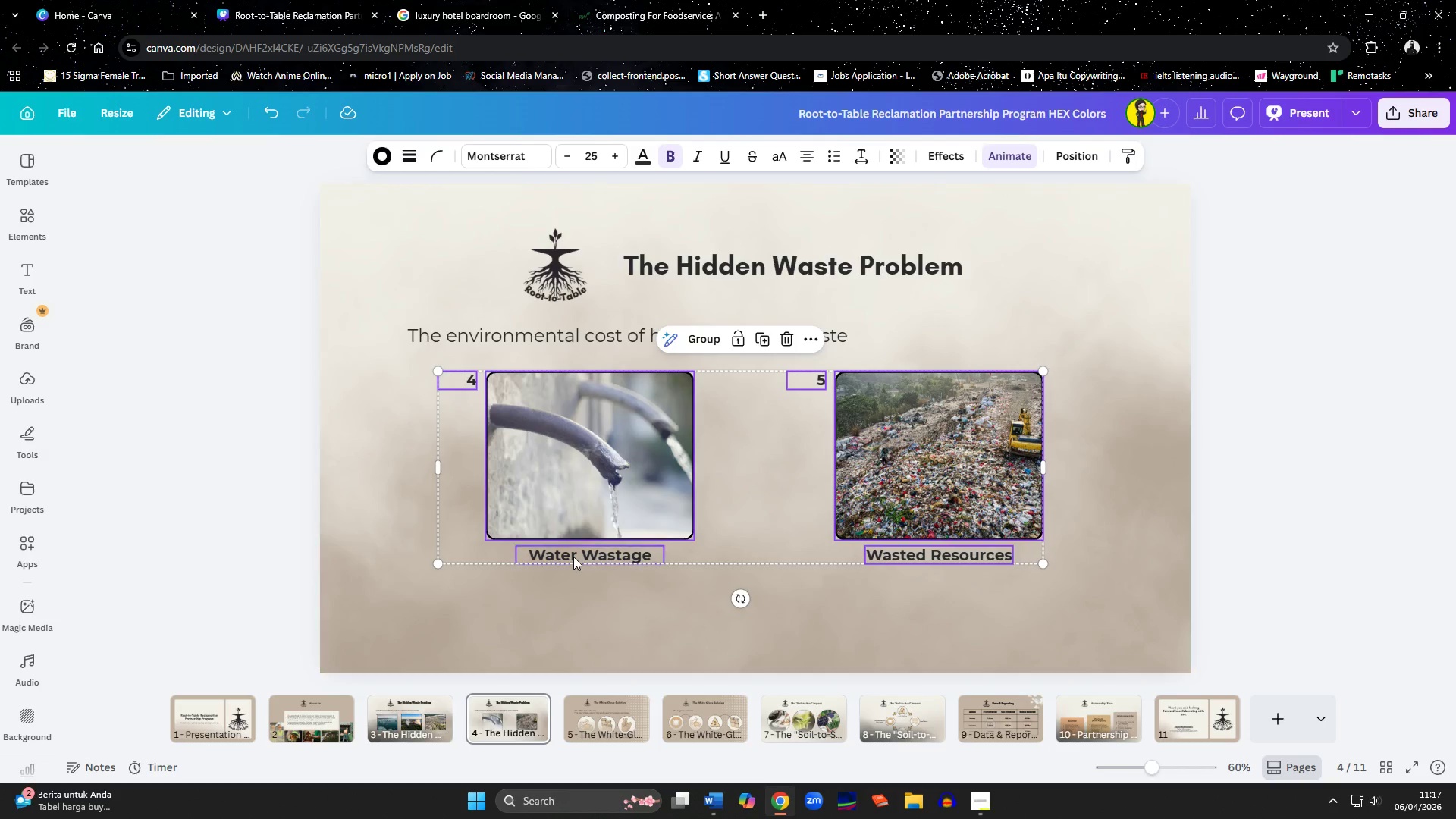 
left_click([573, 554])
 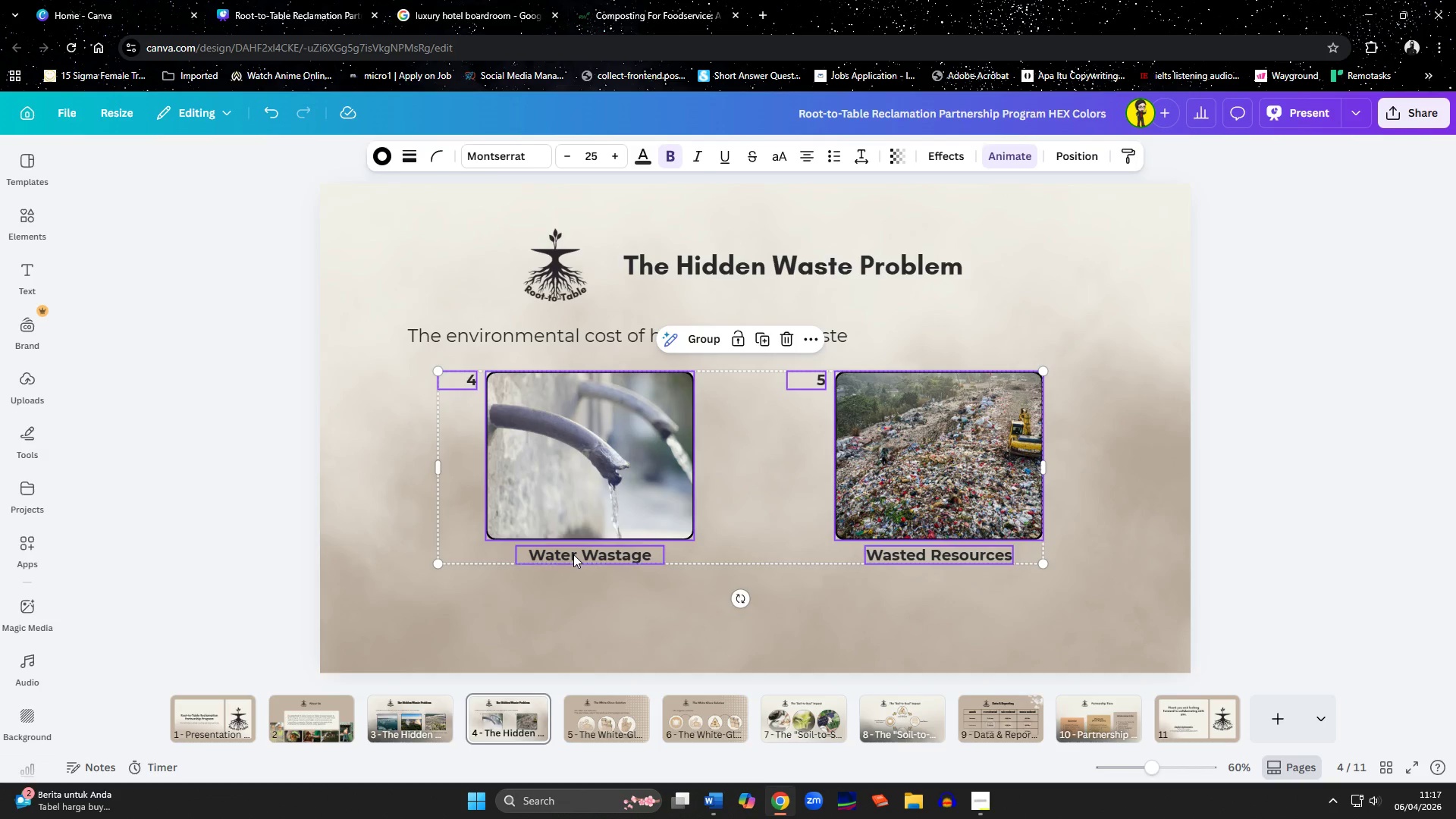 
key(Shift+ShiftLeft)
 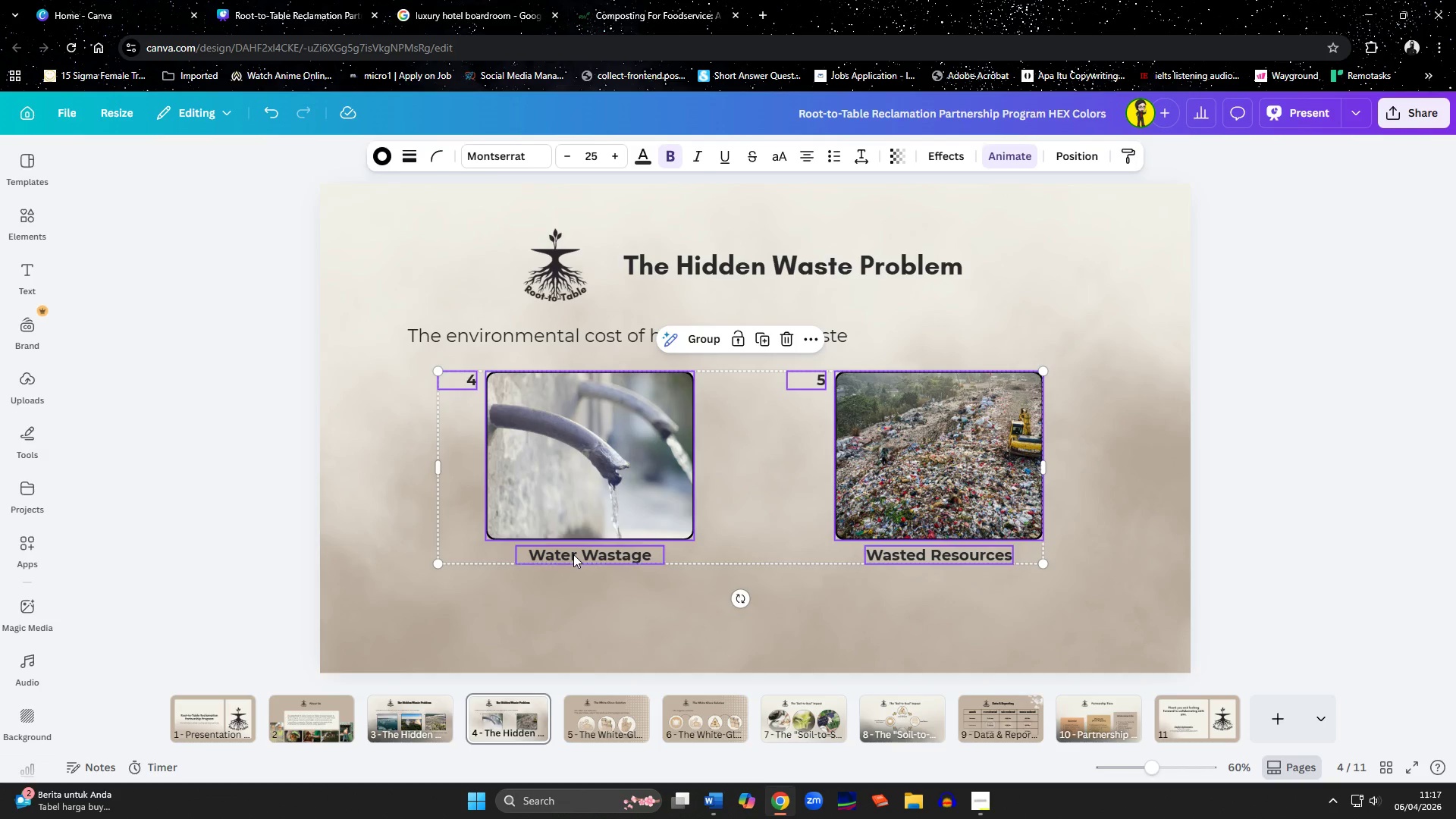 
key(Shift+ShiftLeft)
 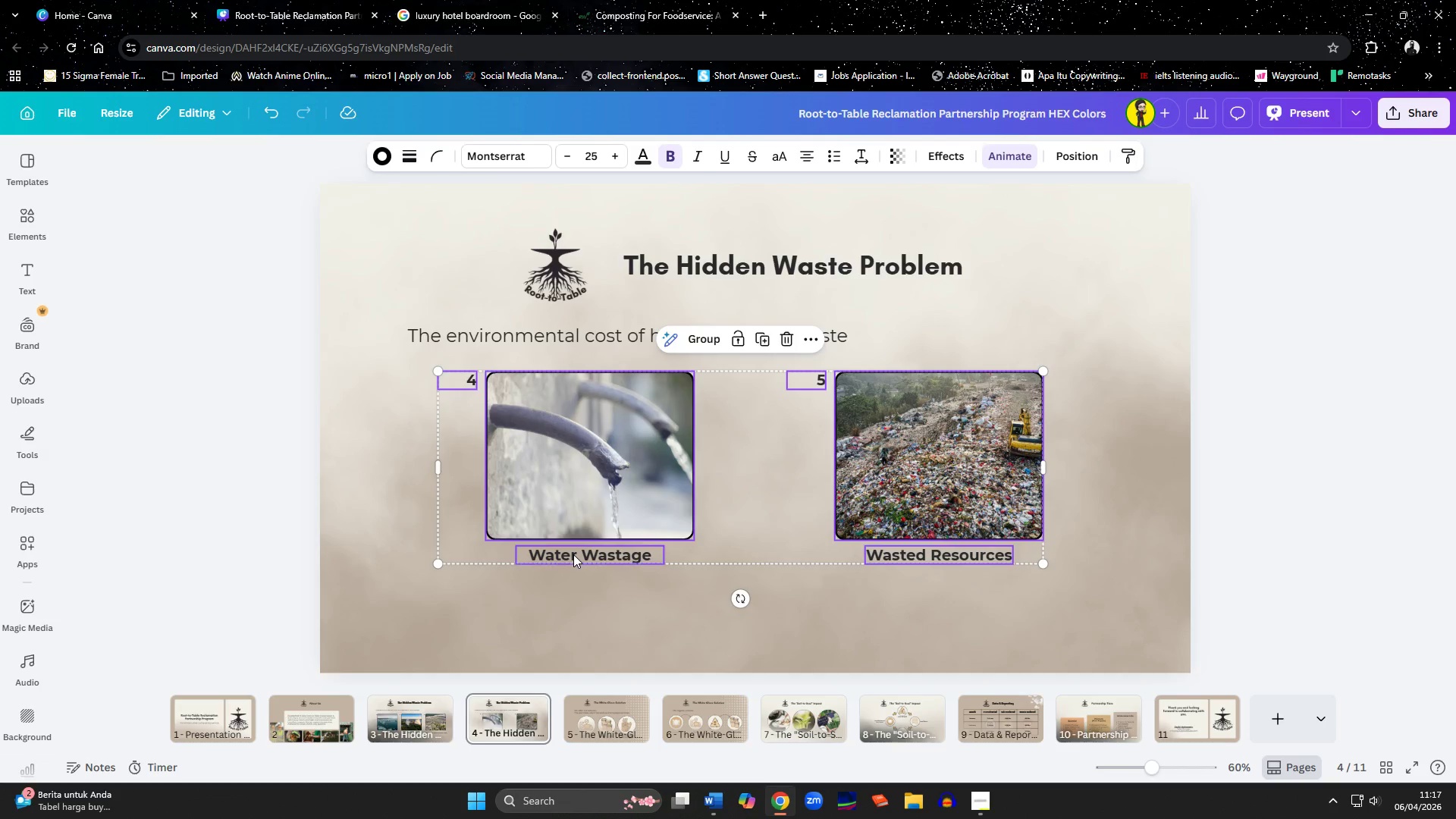 
key(Shift+ShiftLeft)
 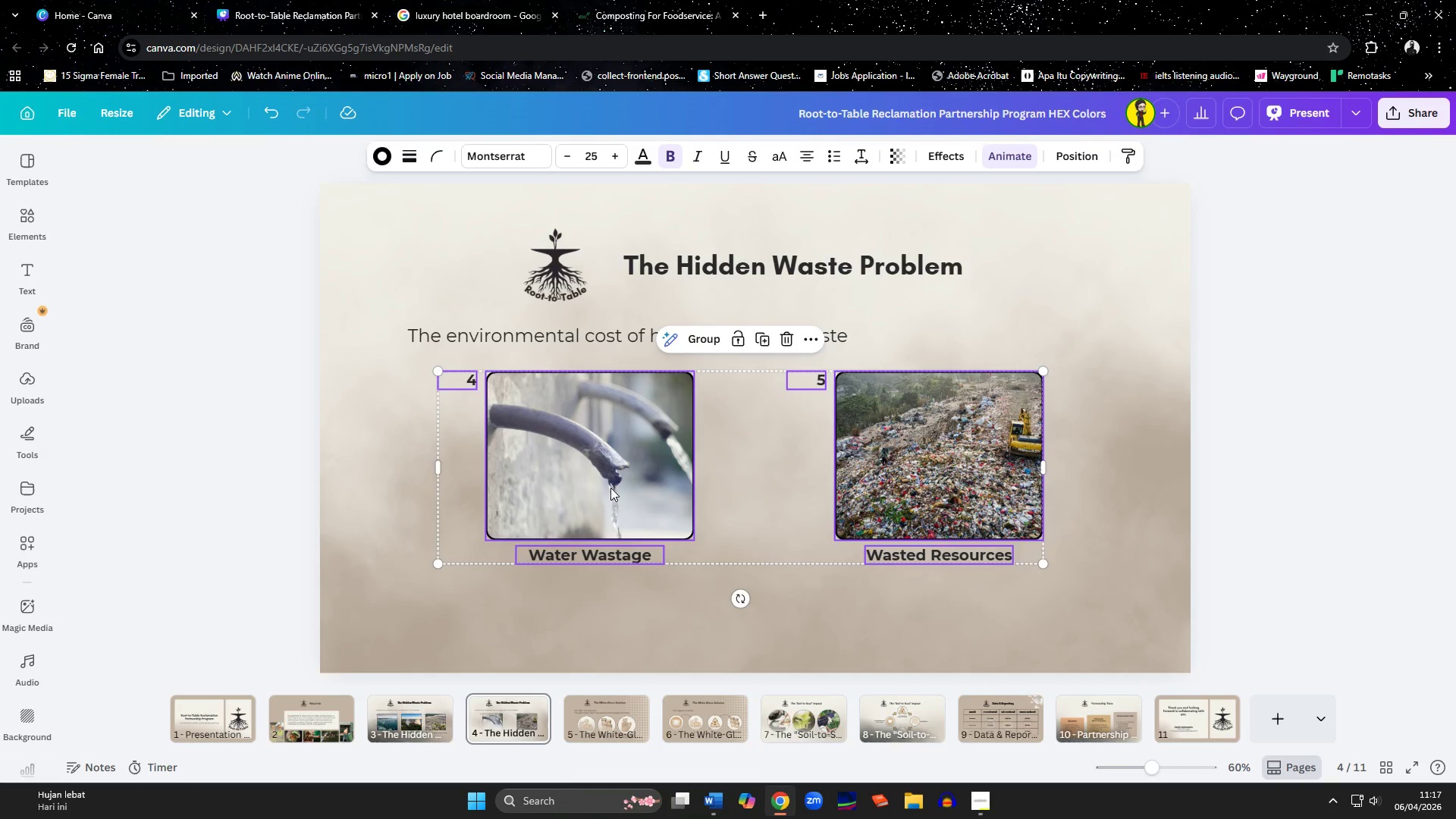 
left_click_drag(start_coordinate=[610, 488], to_coordinate=[595, 492])
 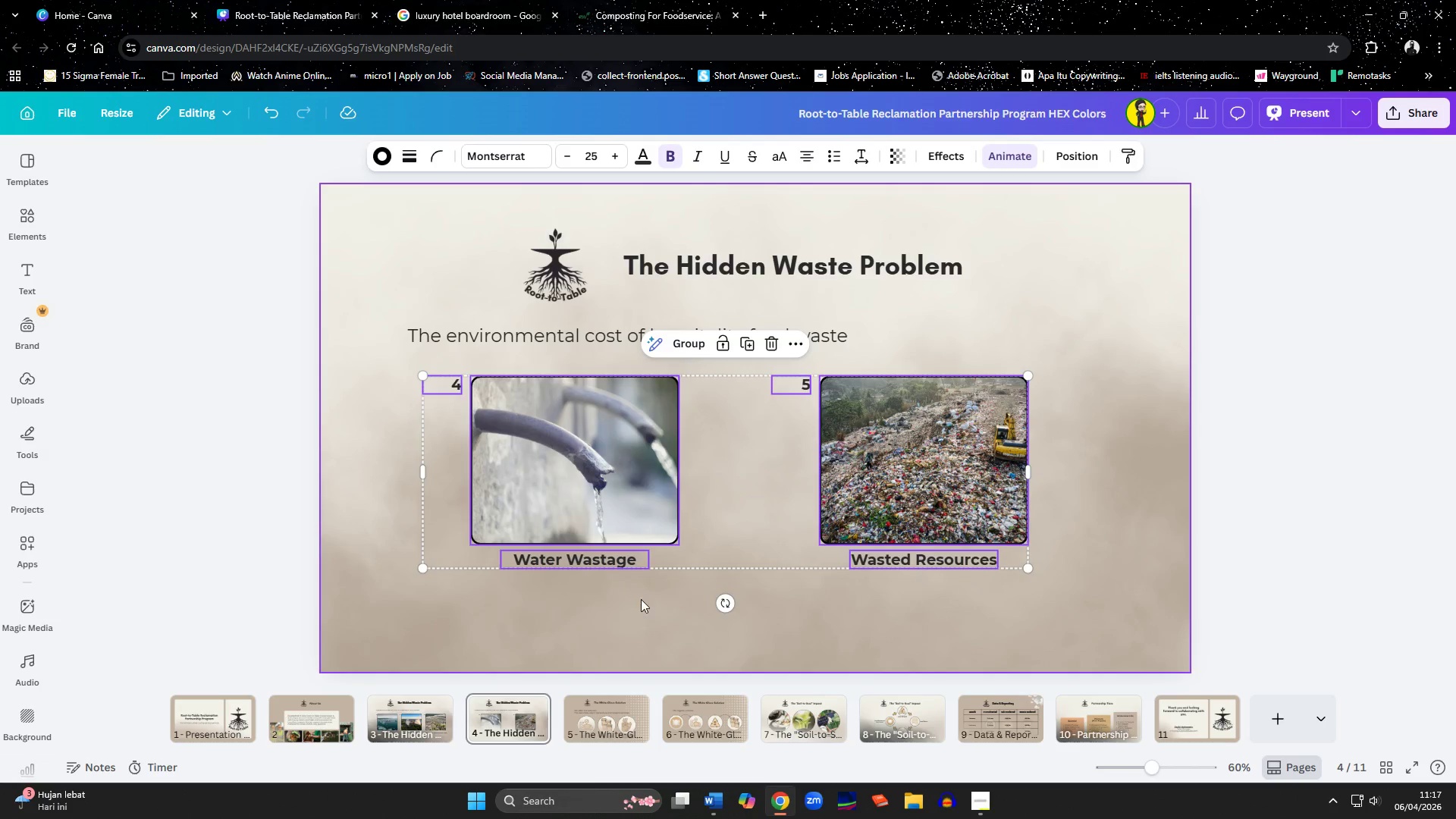 
left_click([656, 633])
 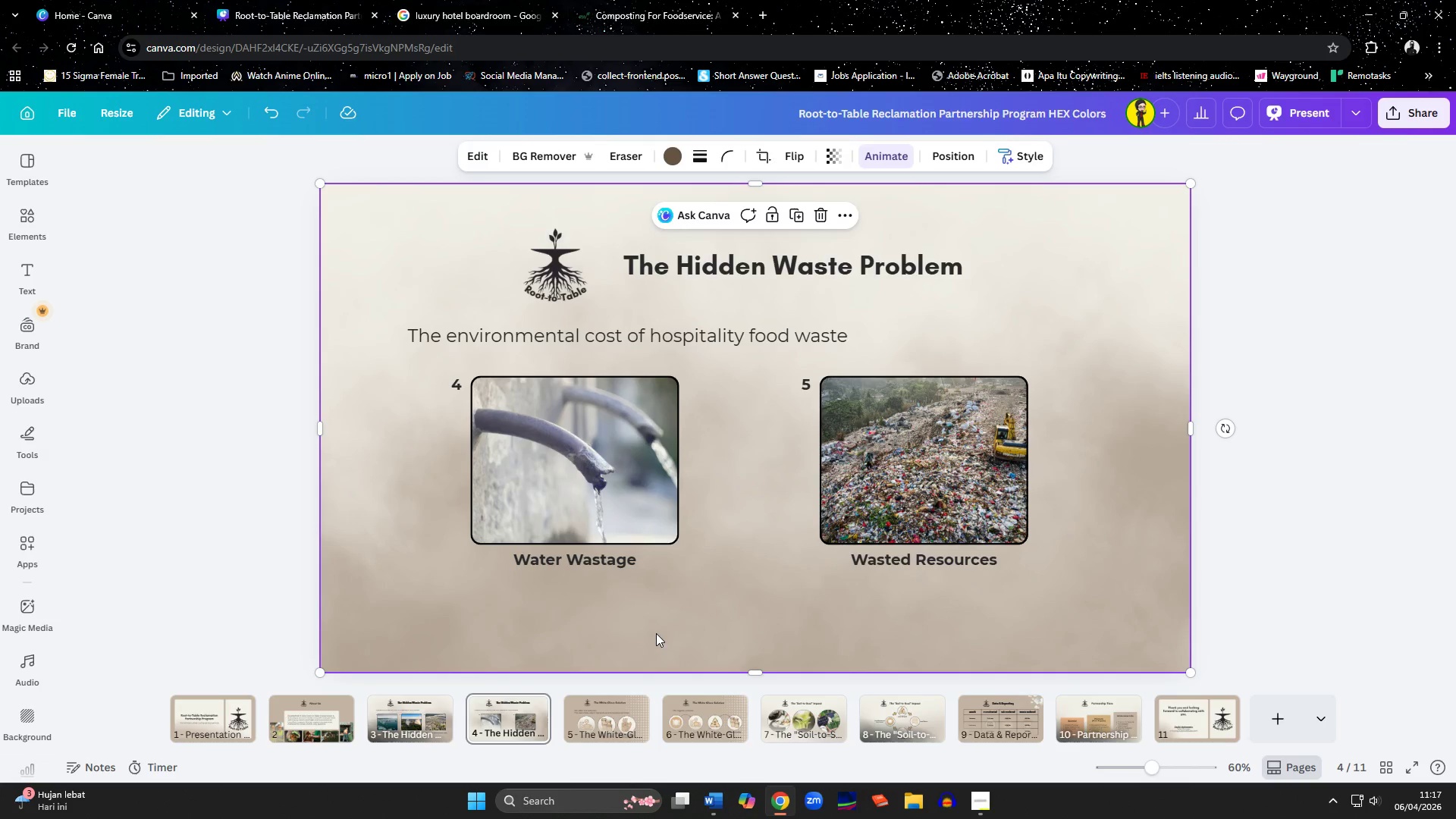 
right_click([656, 633])
 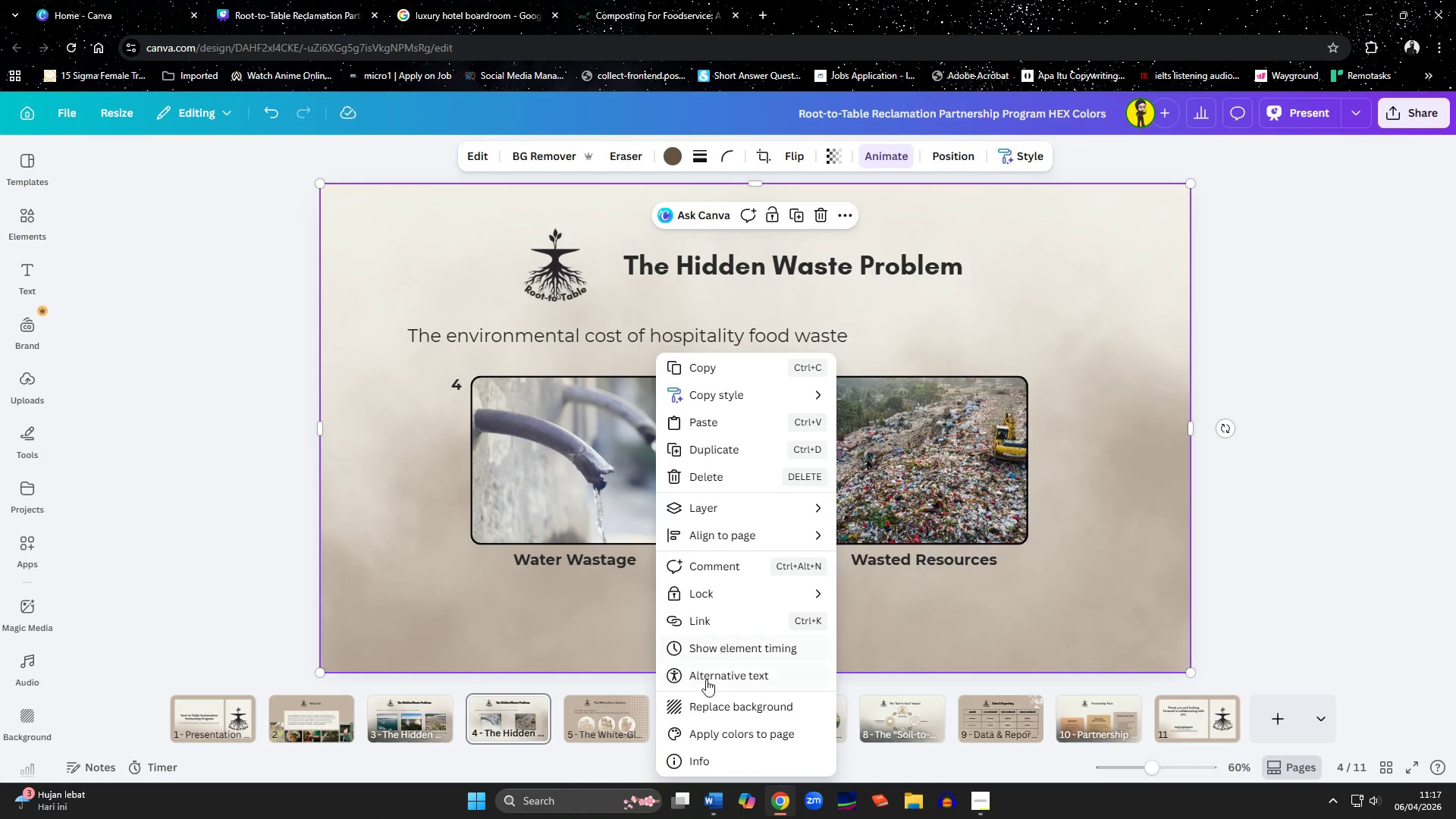 
left_click([717, 704])
 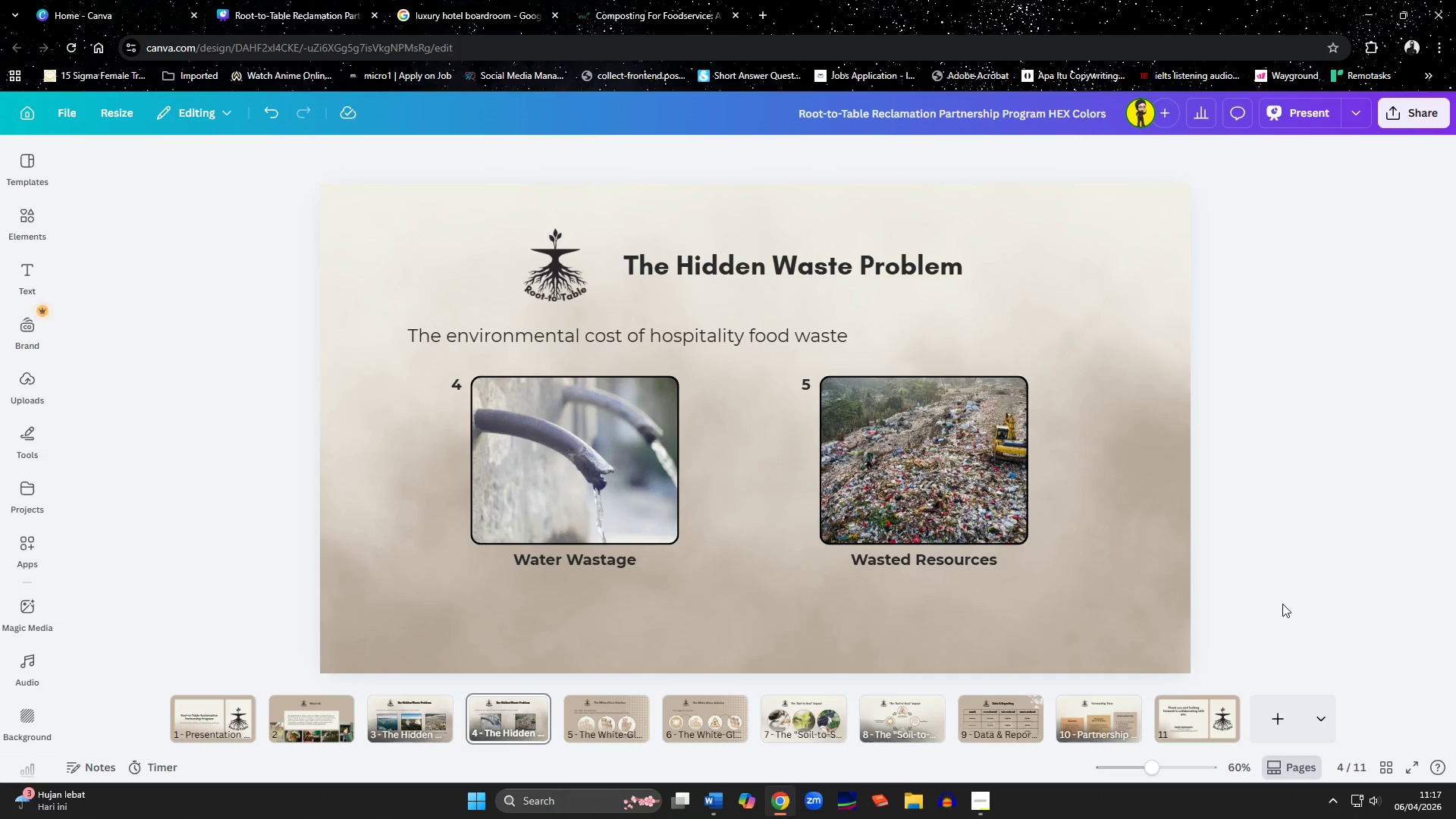 
left_click([1282, 604])
 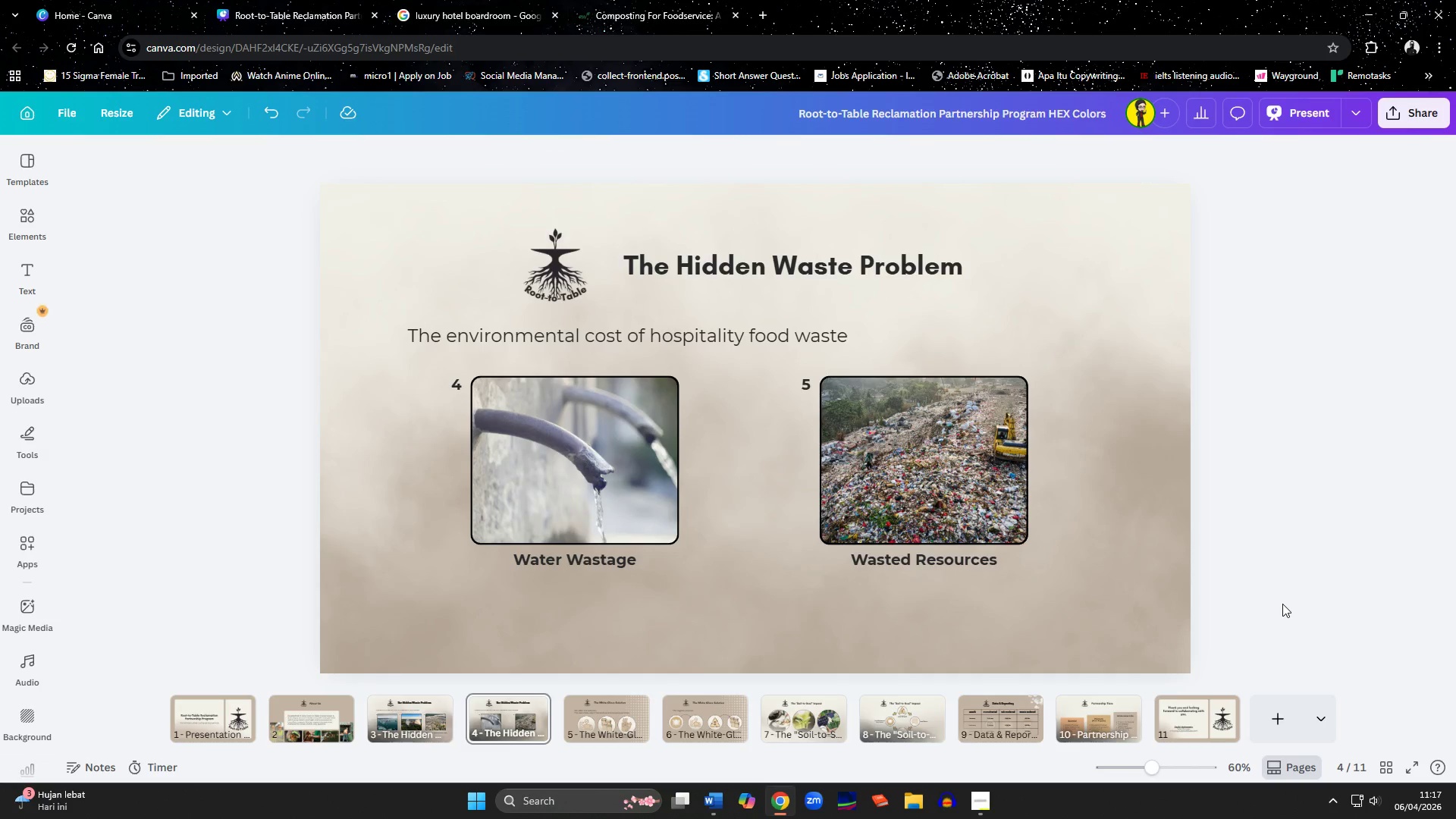 
wait(6.61)
 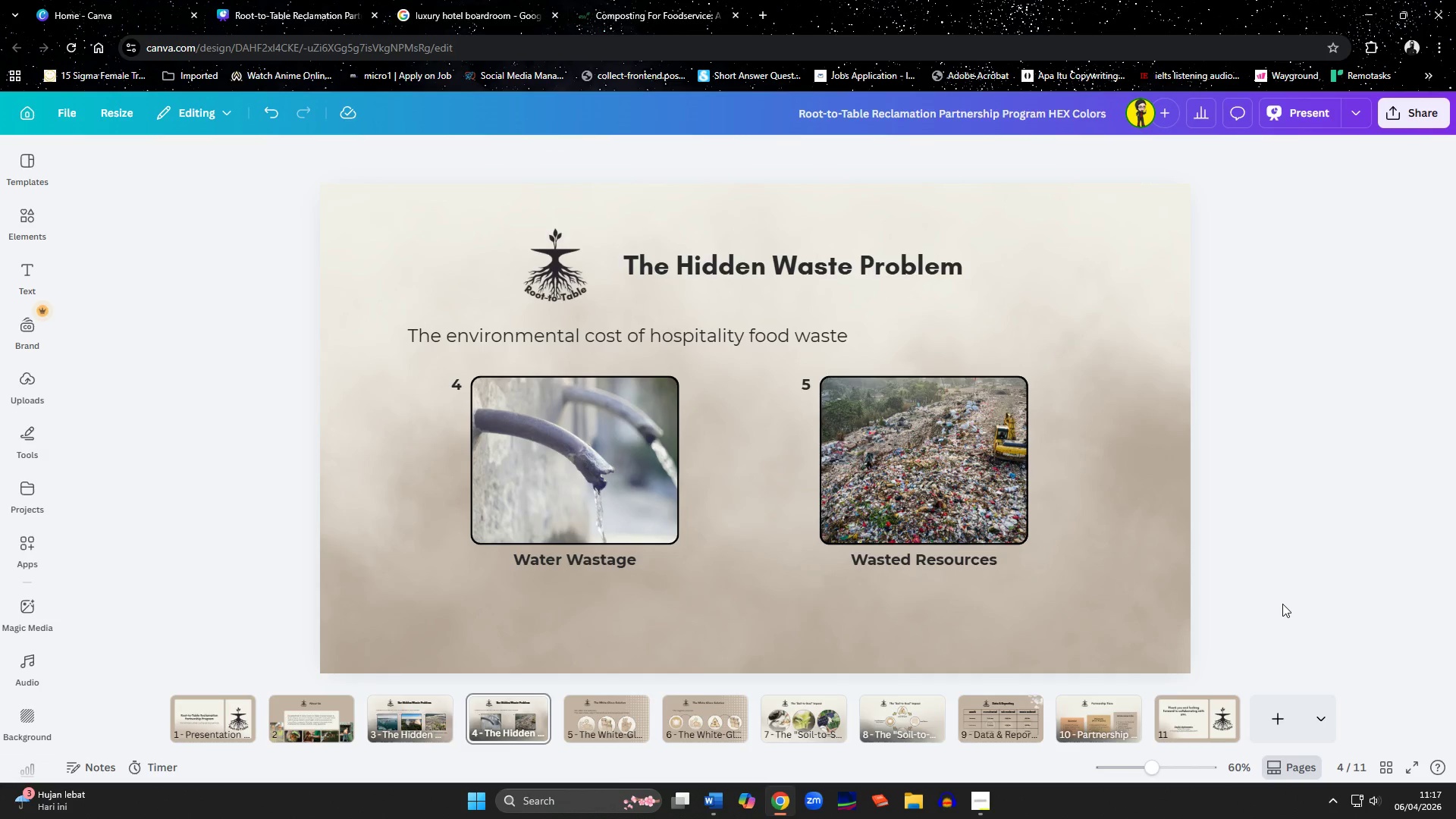 
left_click([632, 691])
 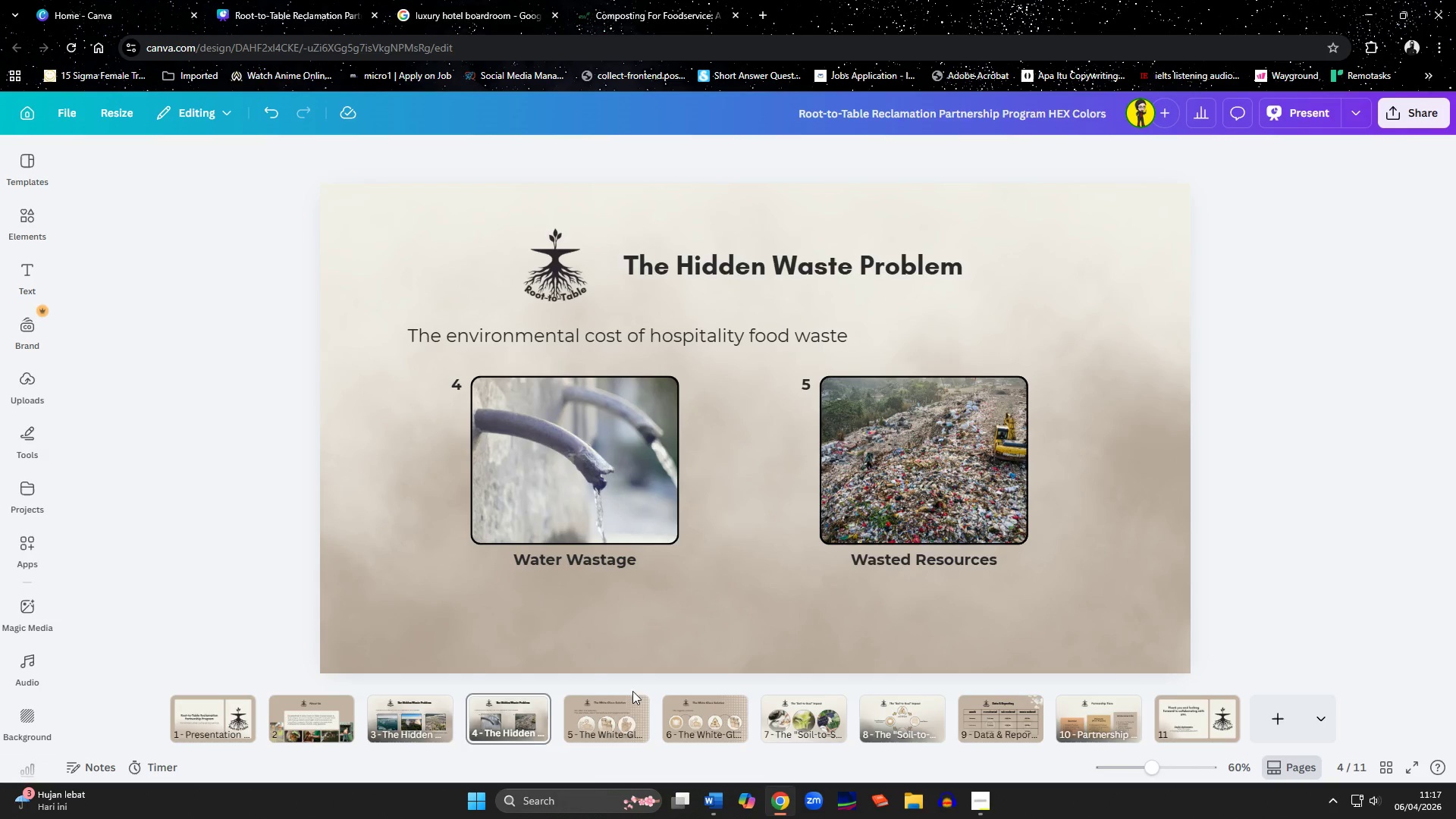 
left_click([621, 718])
 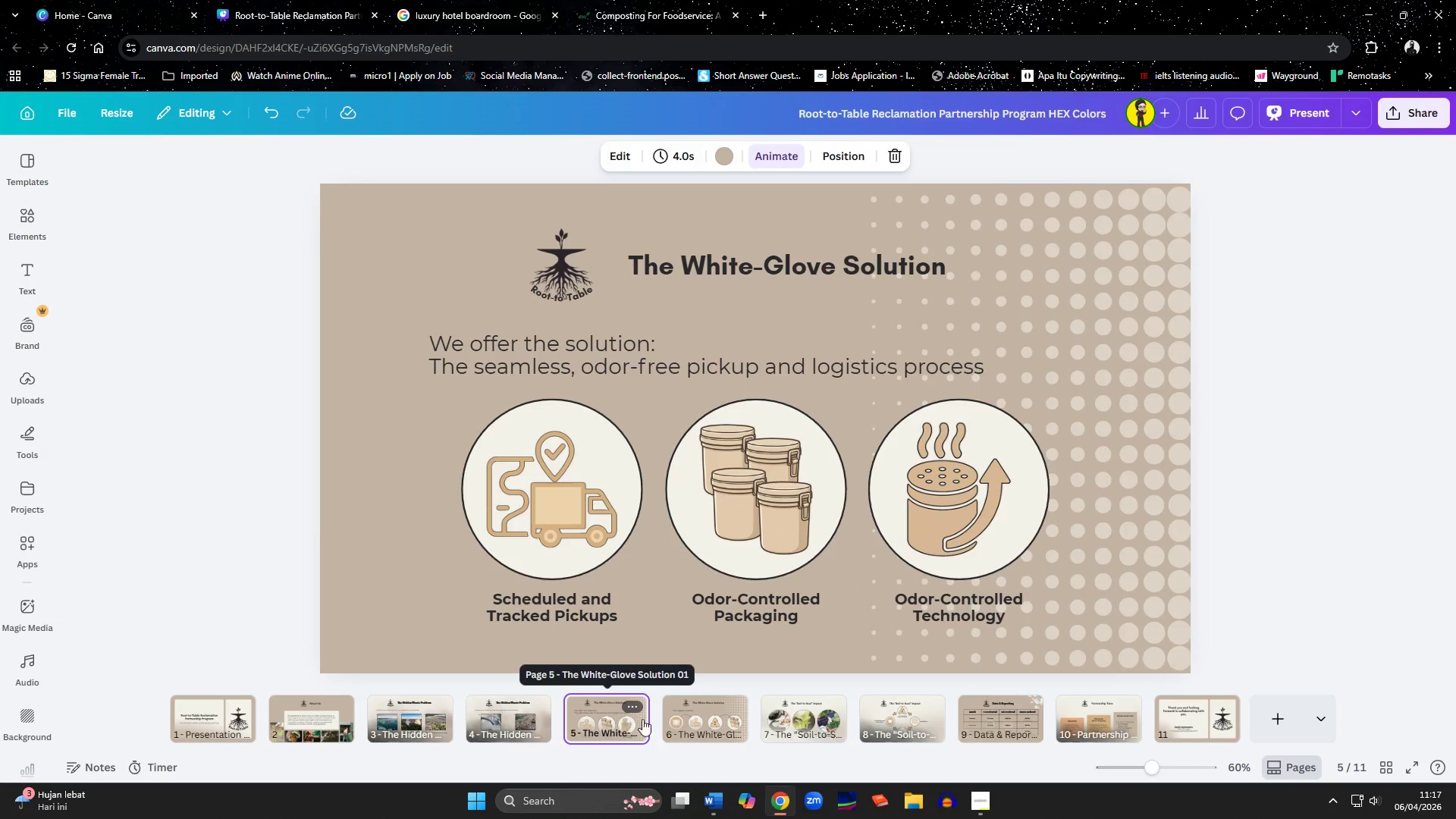 
left_click([740, 719])
 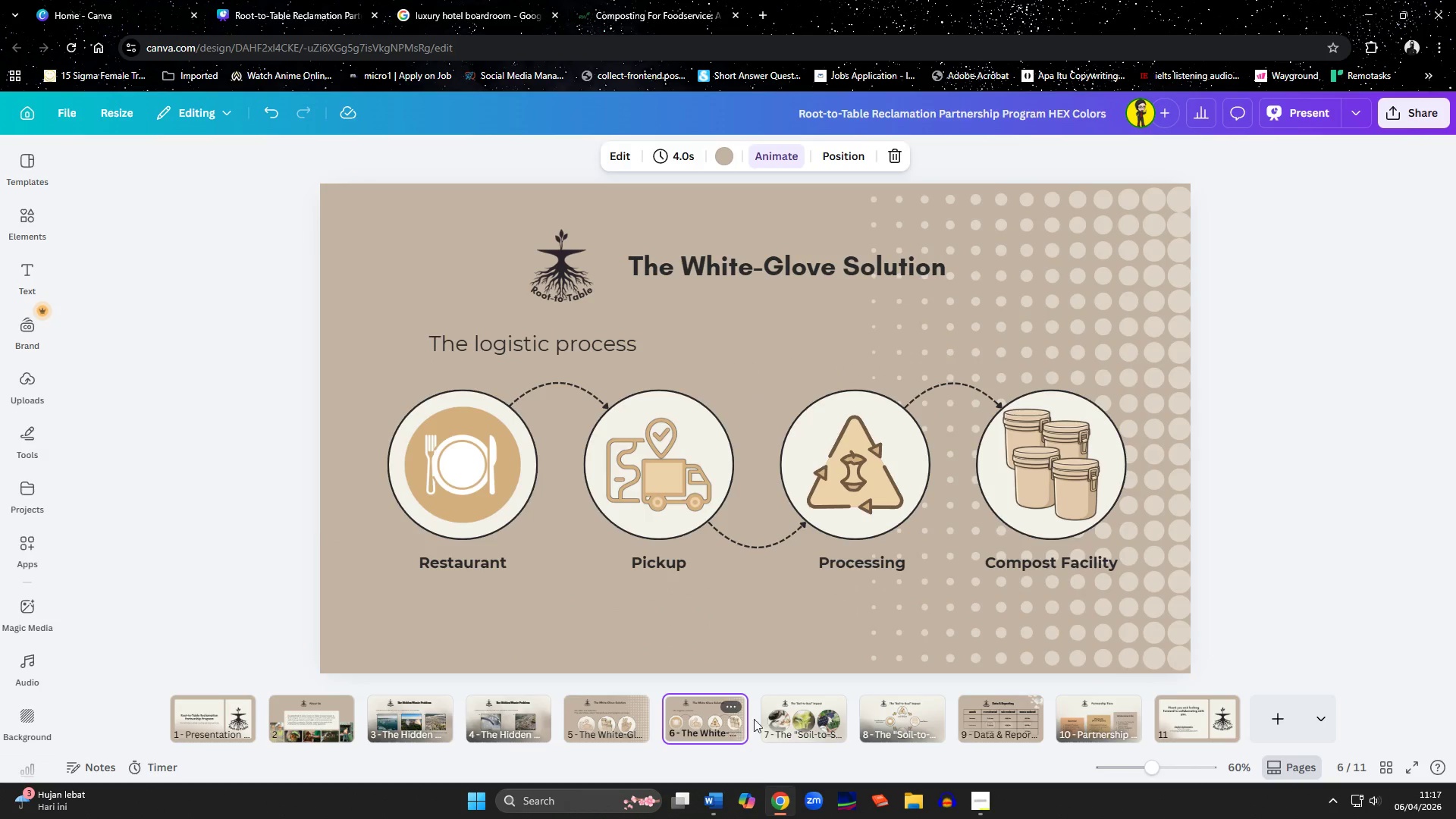 
left_click([818, 714])
 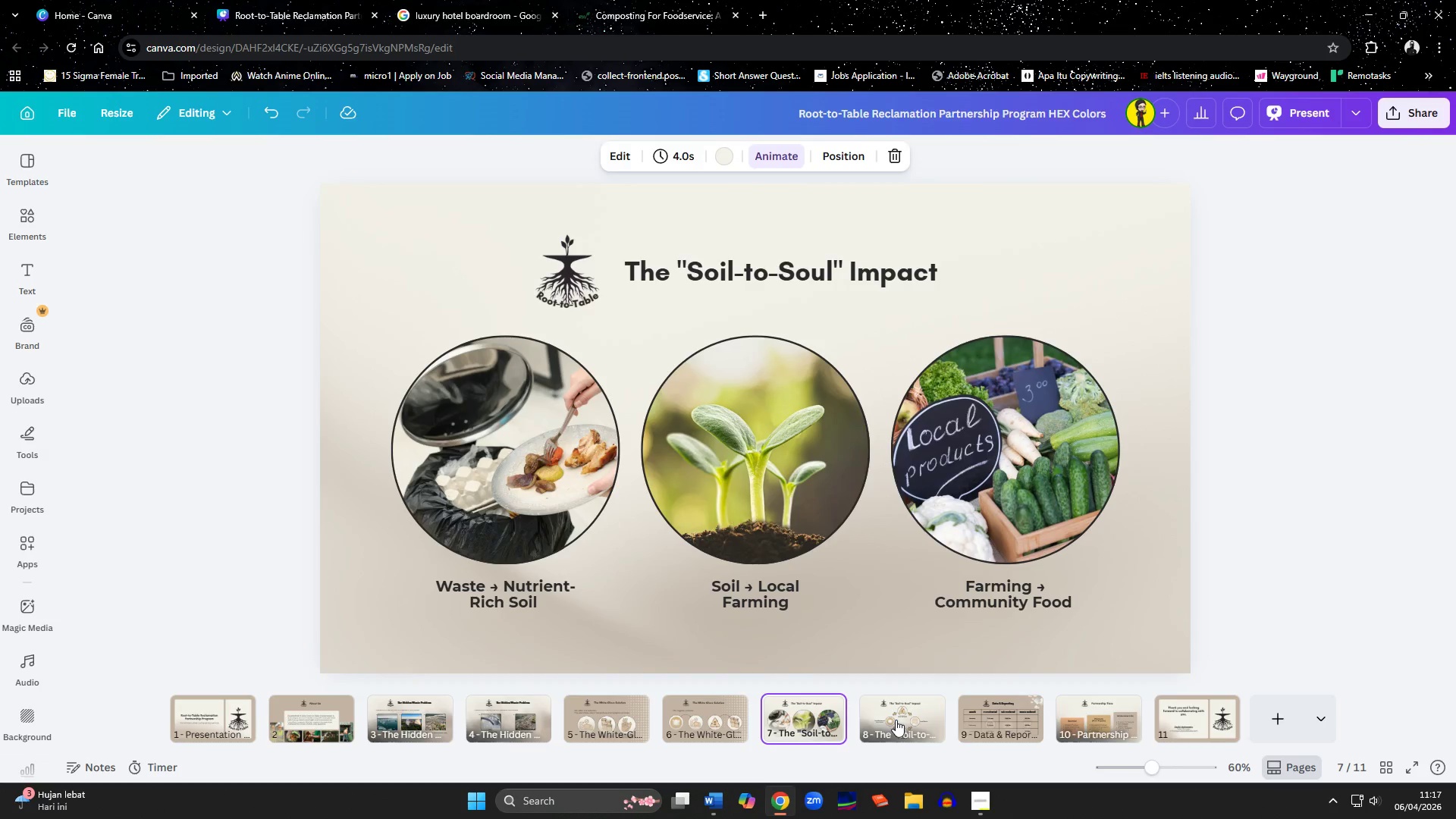 
left_click([914, 722])
 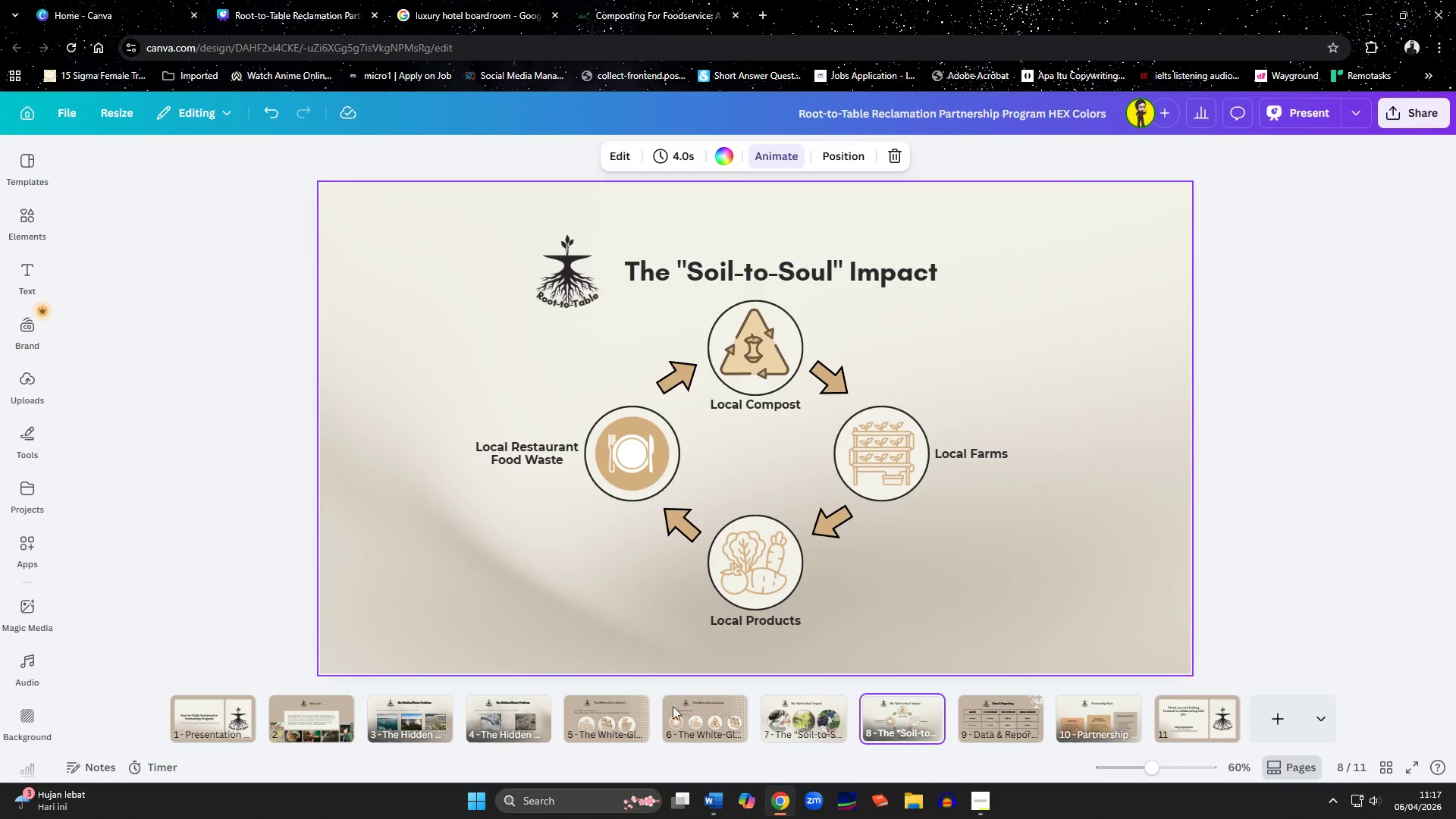 
left_click([817, 726])
 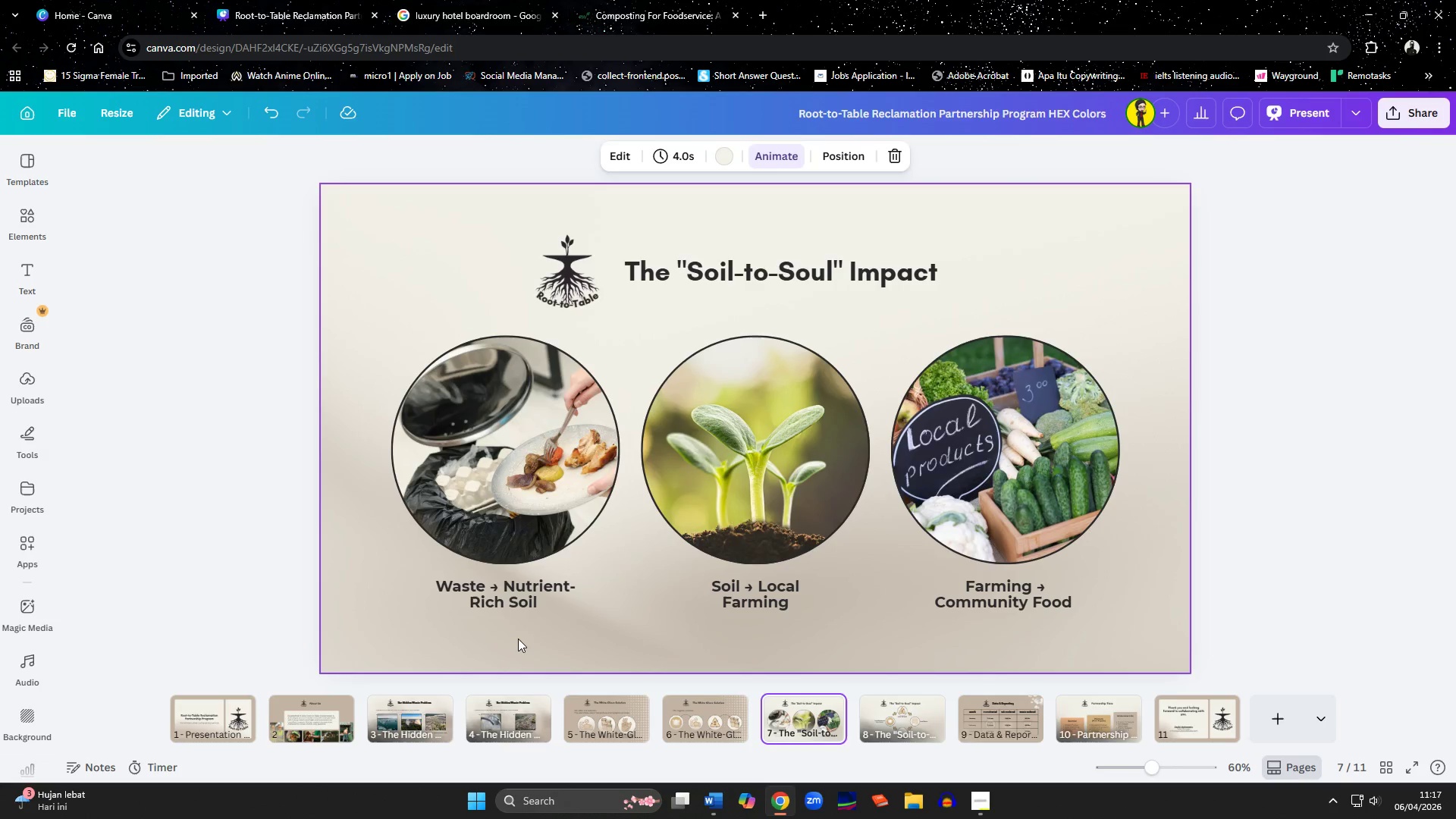 
right_click([516, 639])
 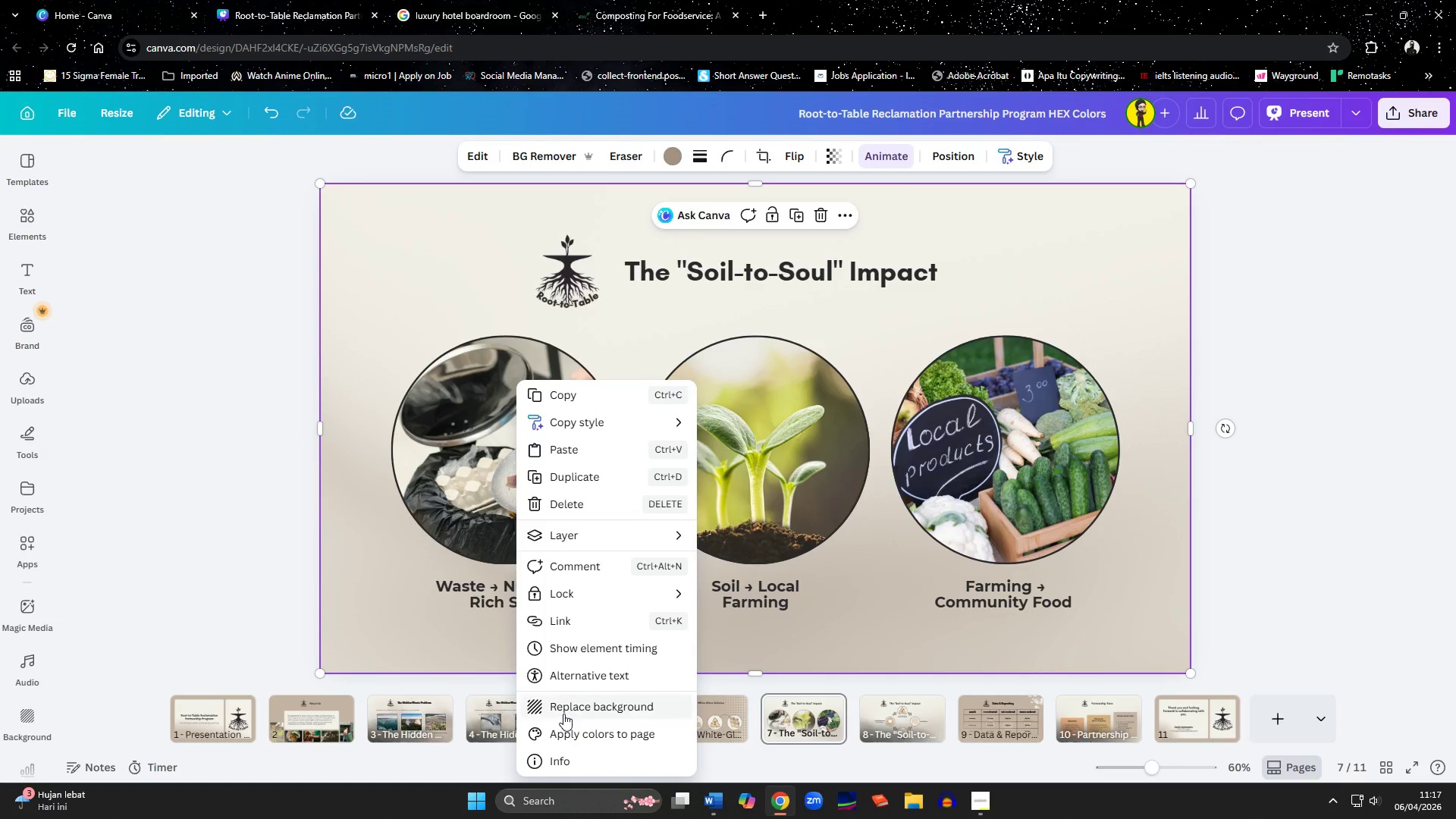 
left_click([564, 710])
 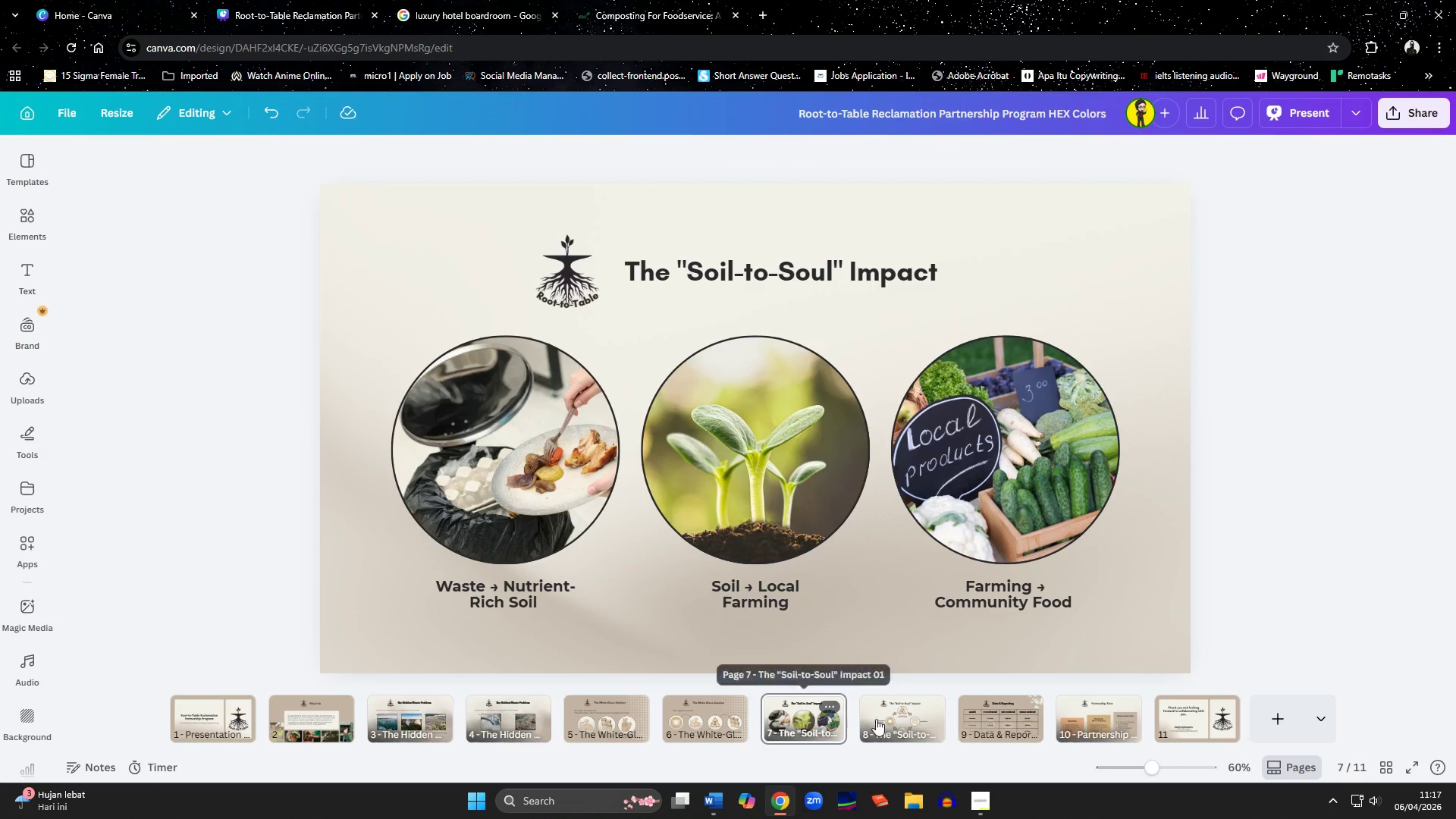 
left_click([886, 717])
 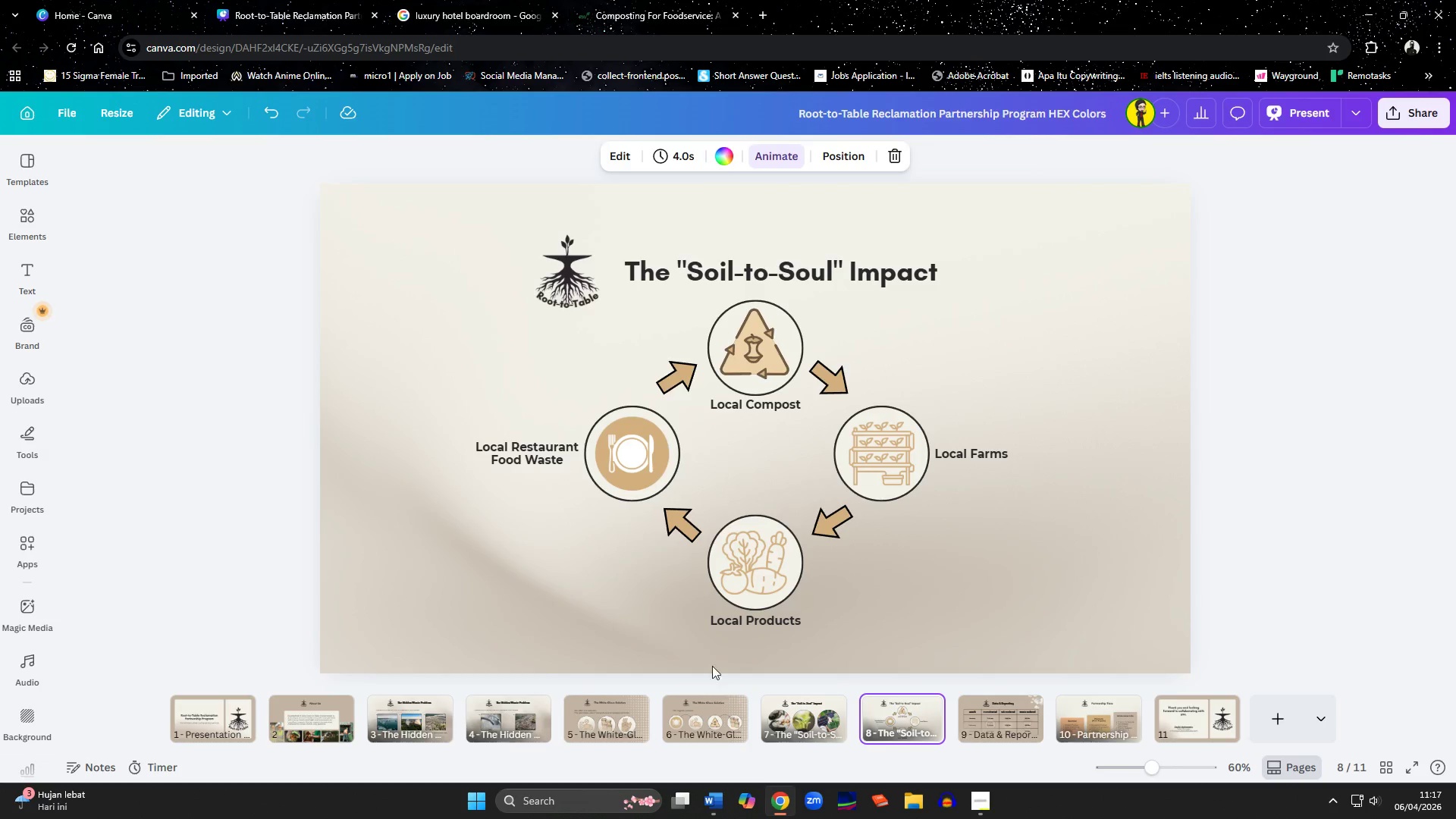 
right_click([709, 658])
 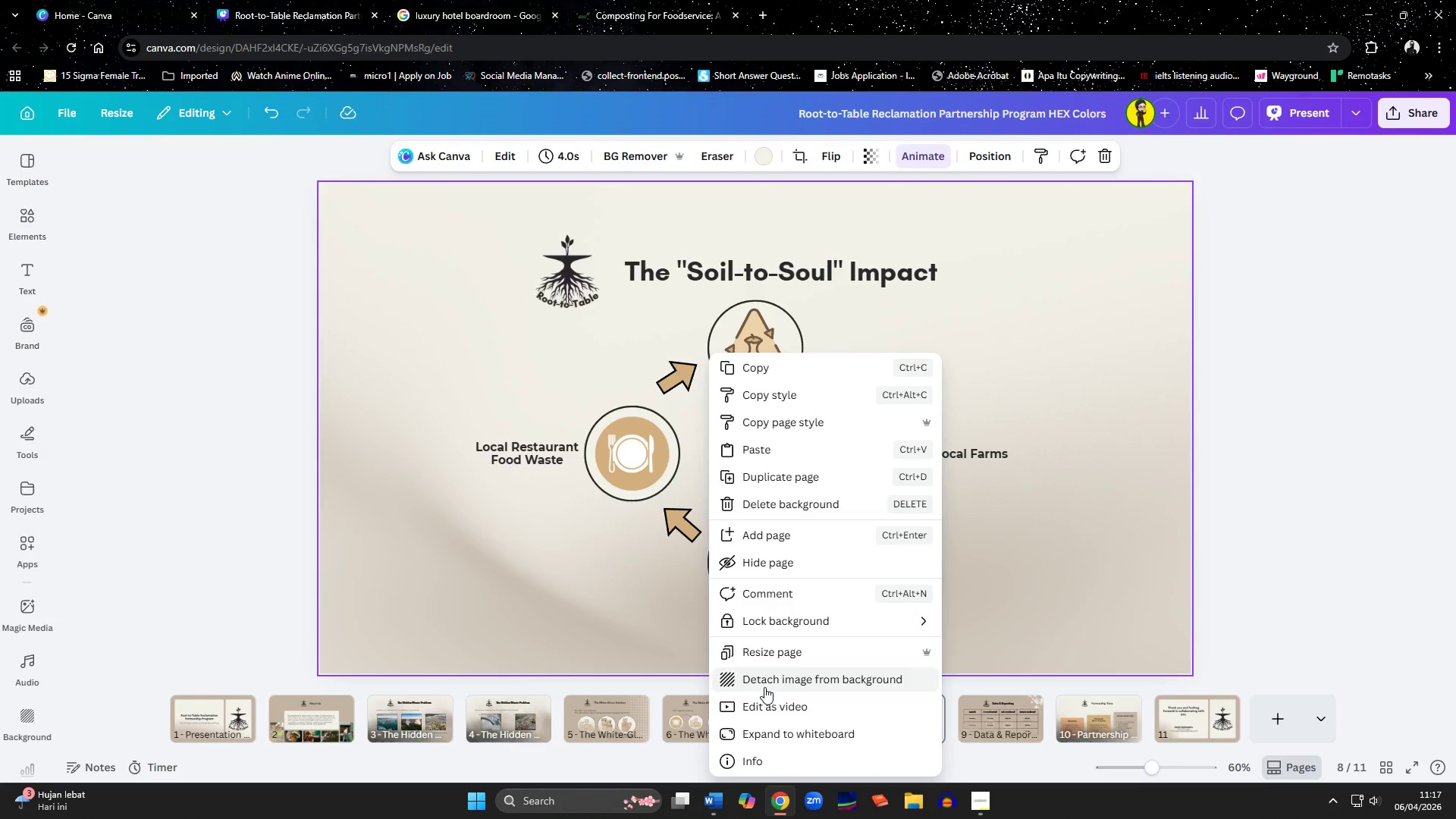 
left_click([1053, 623])
 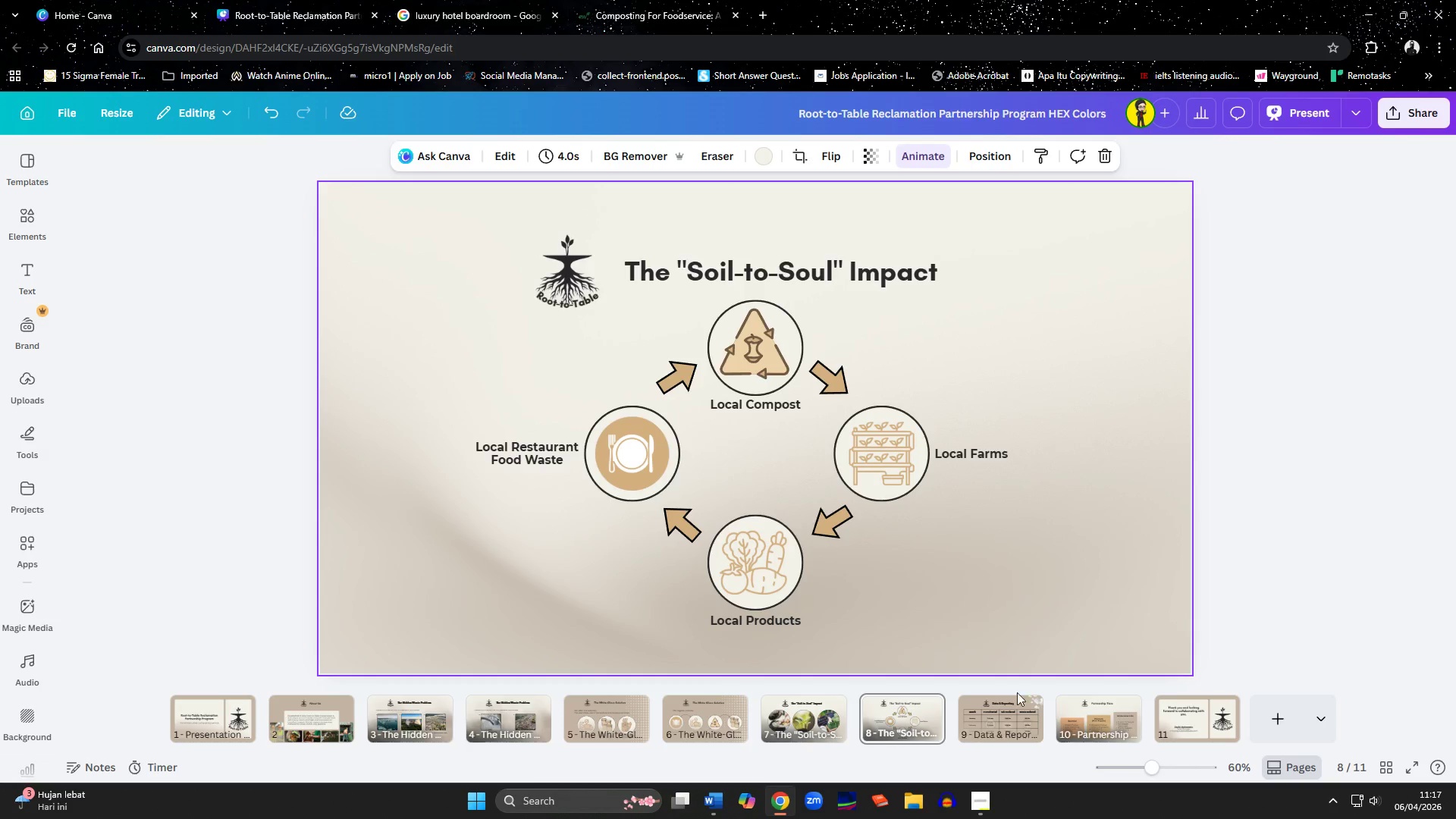 
left_click([1017, 710])
 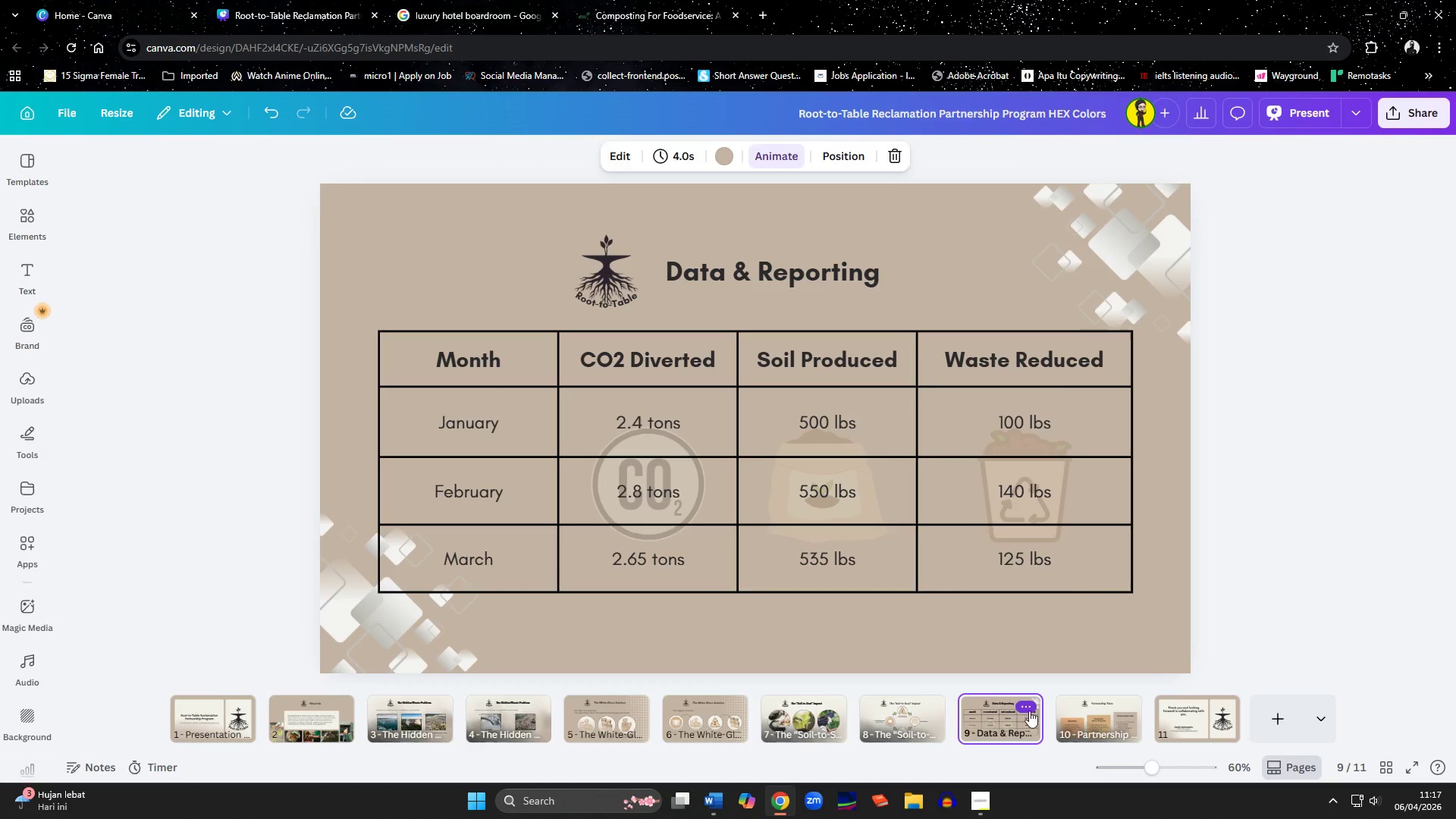 
left_click([1087, 715])
 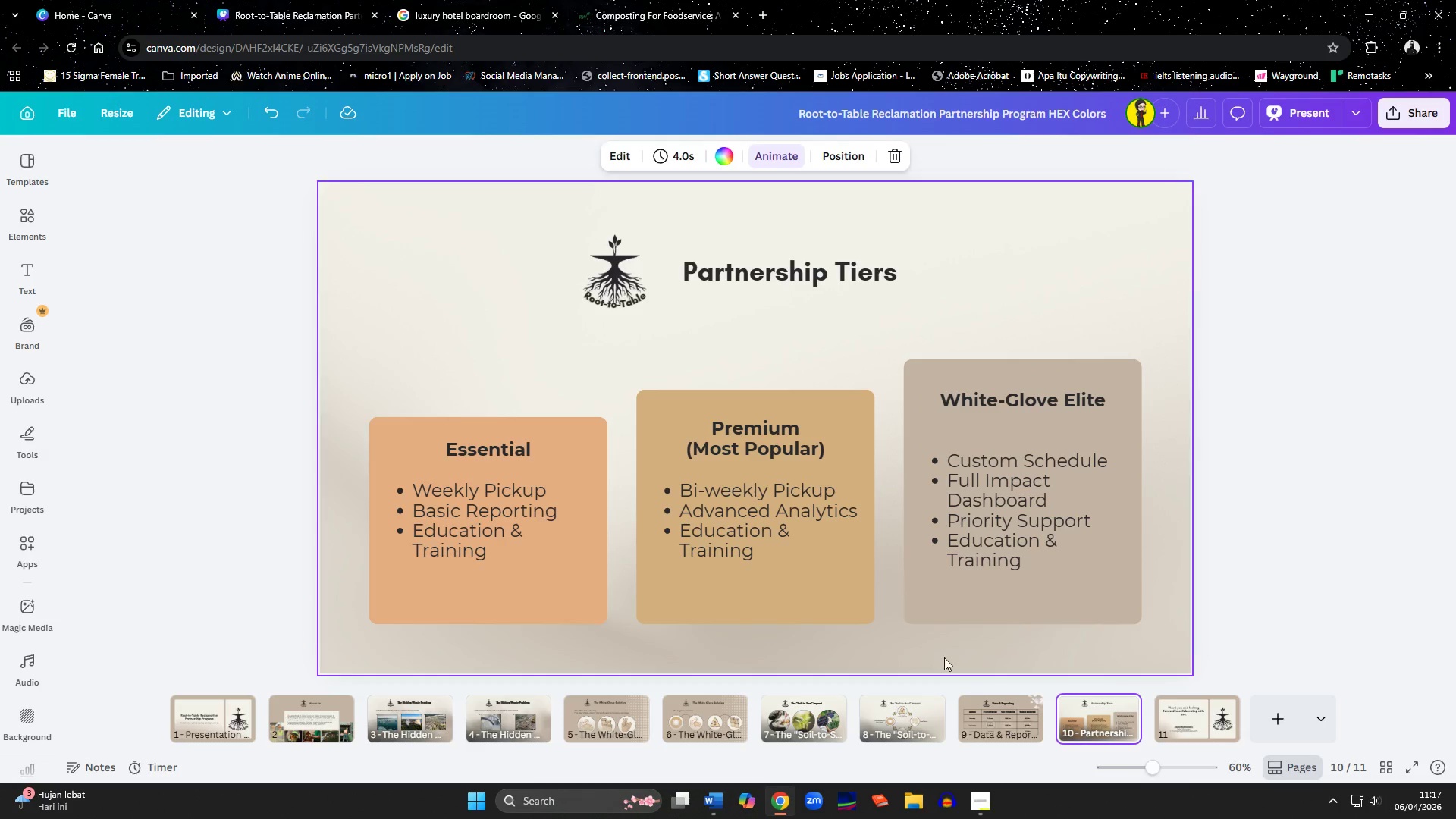 
right_click([935, 647])
 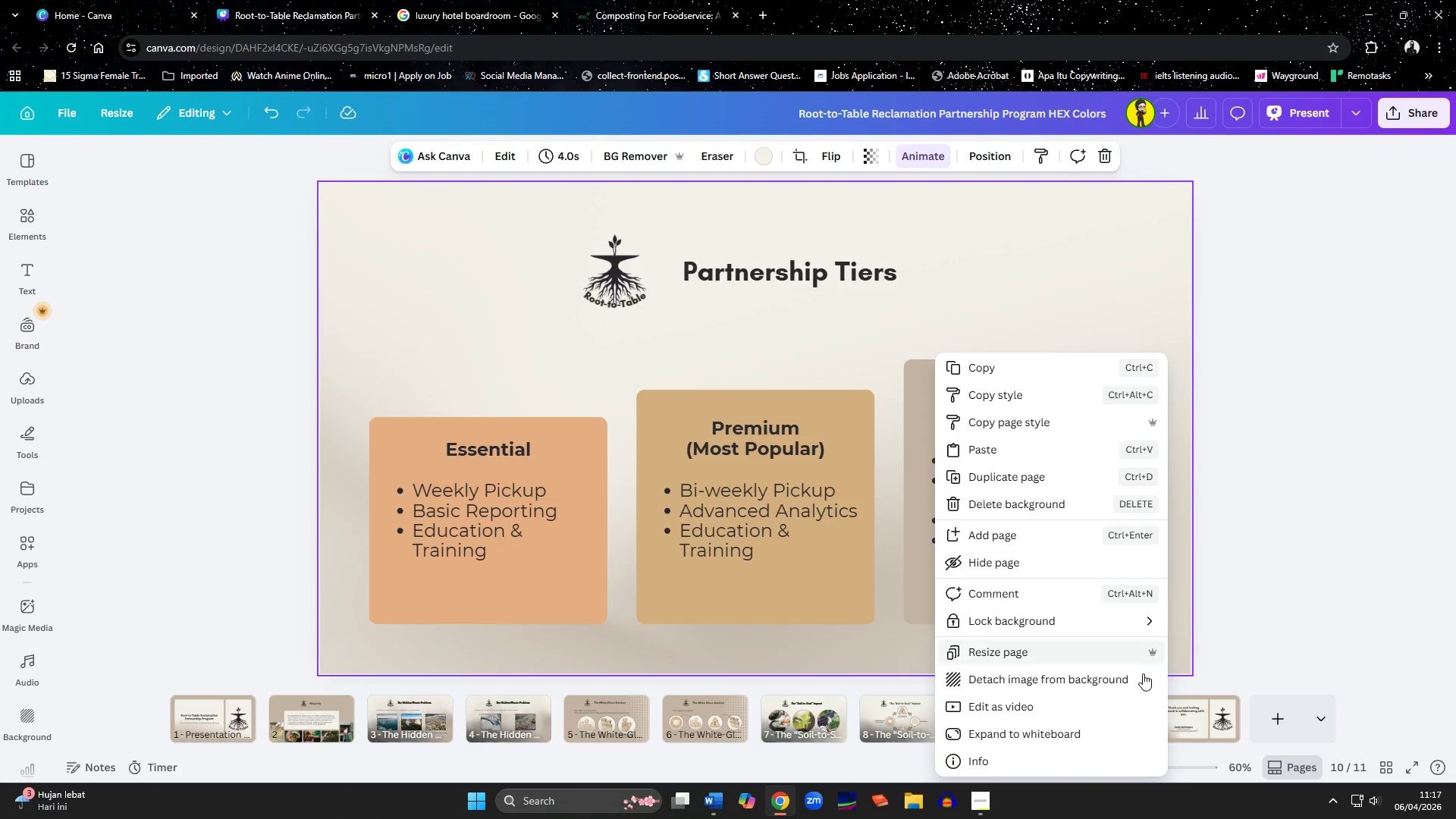 
left_click([1257, 657])